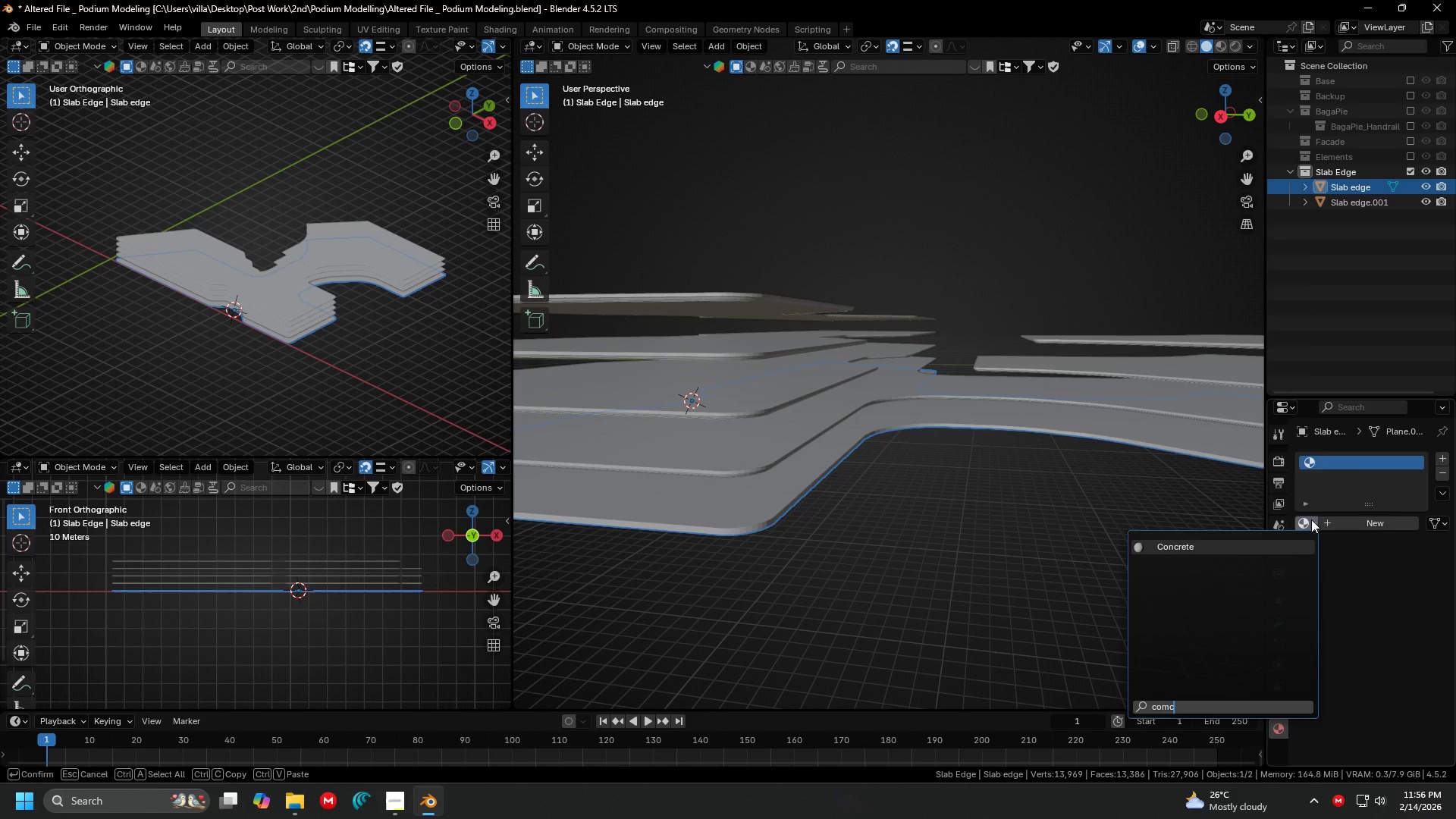 
key(Enter)
 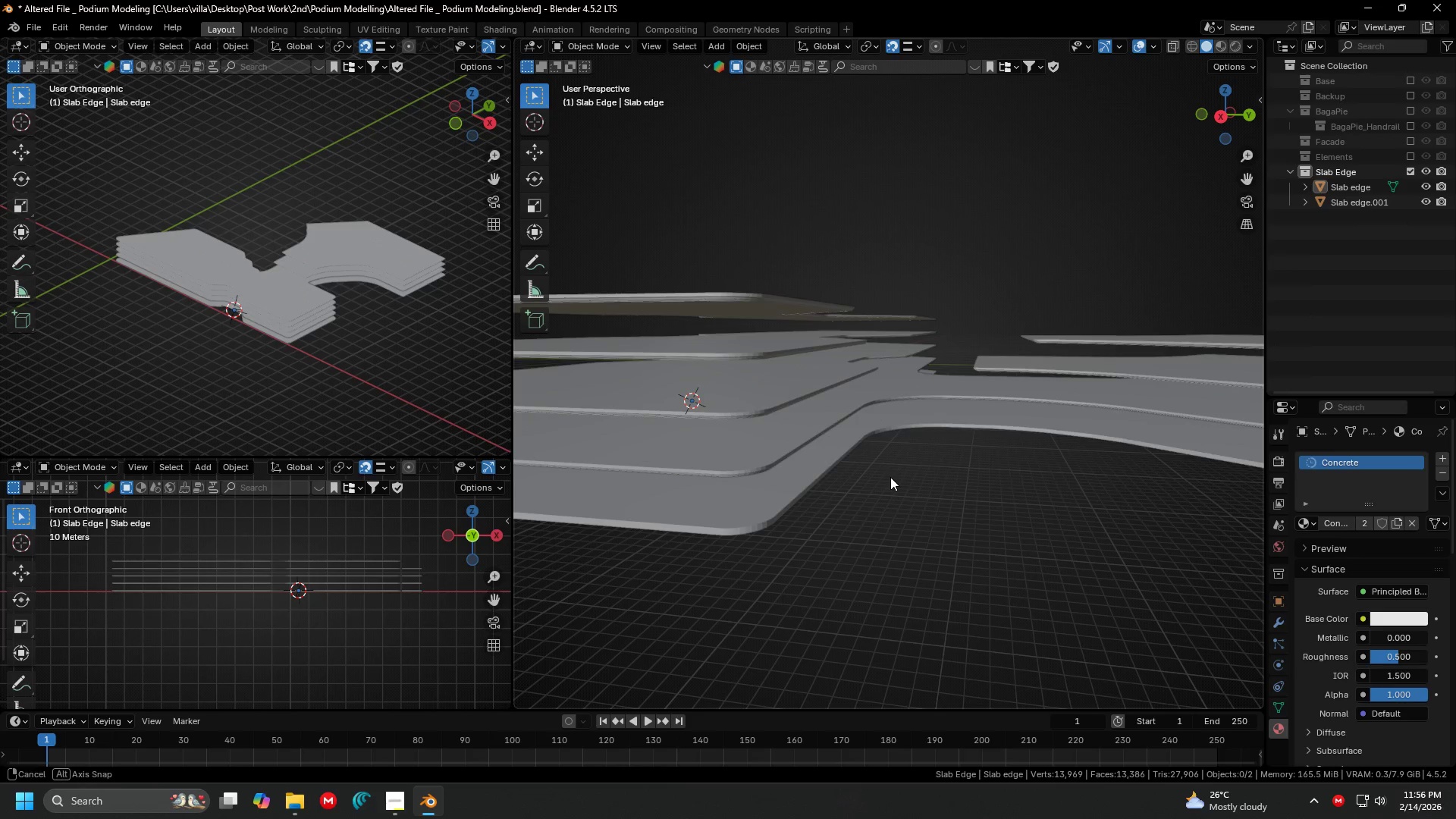 
key(Control+ControlLeft)
 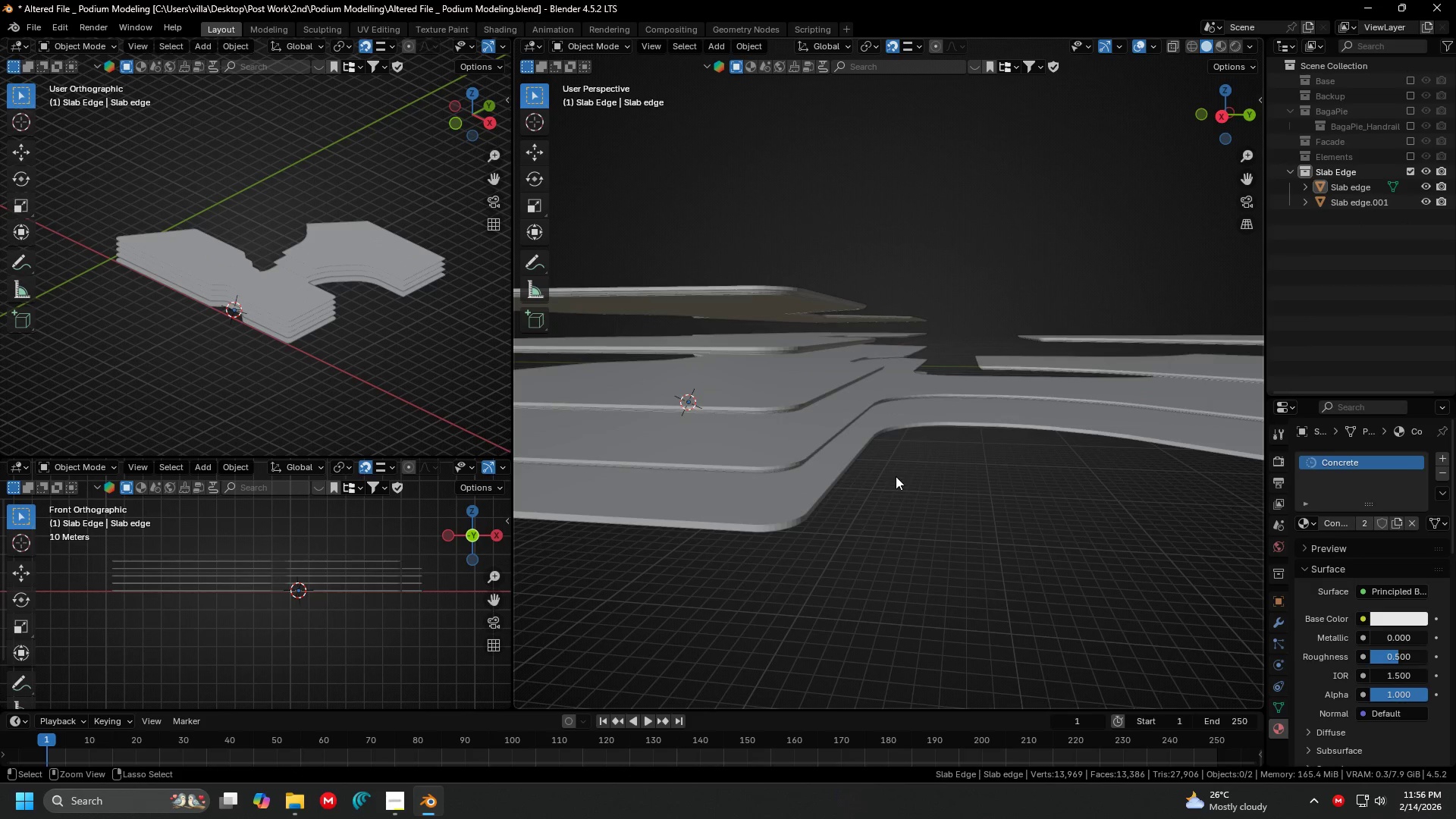 
key(Control+S)
 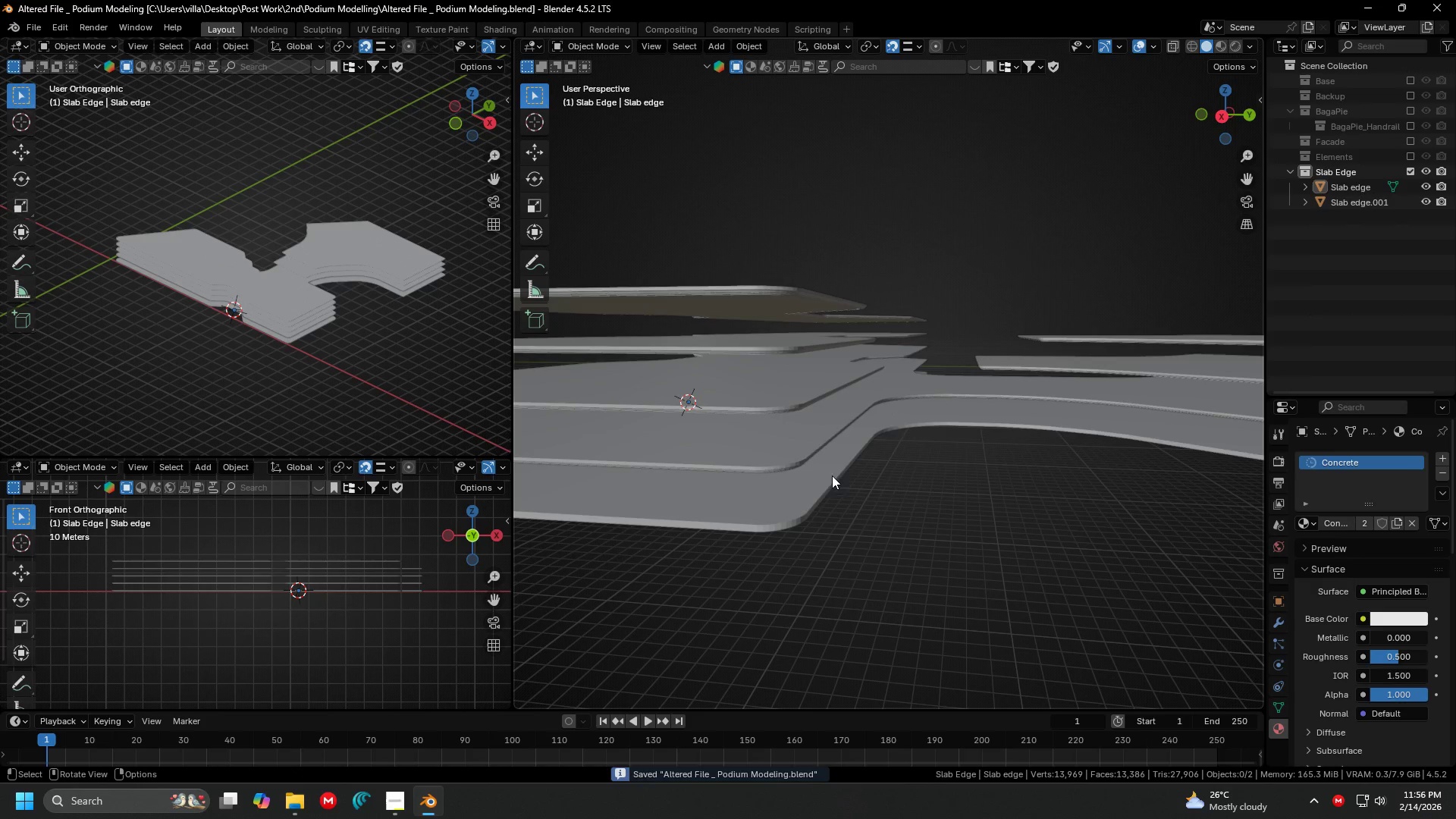 
left_click([807, 475])
 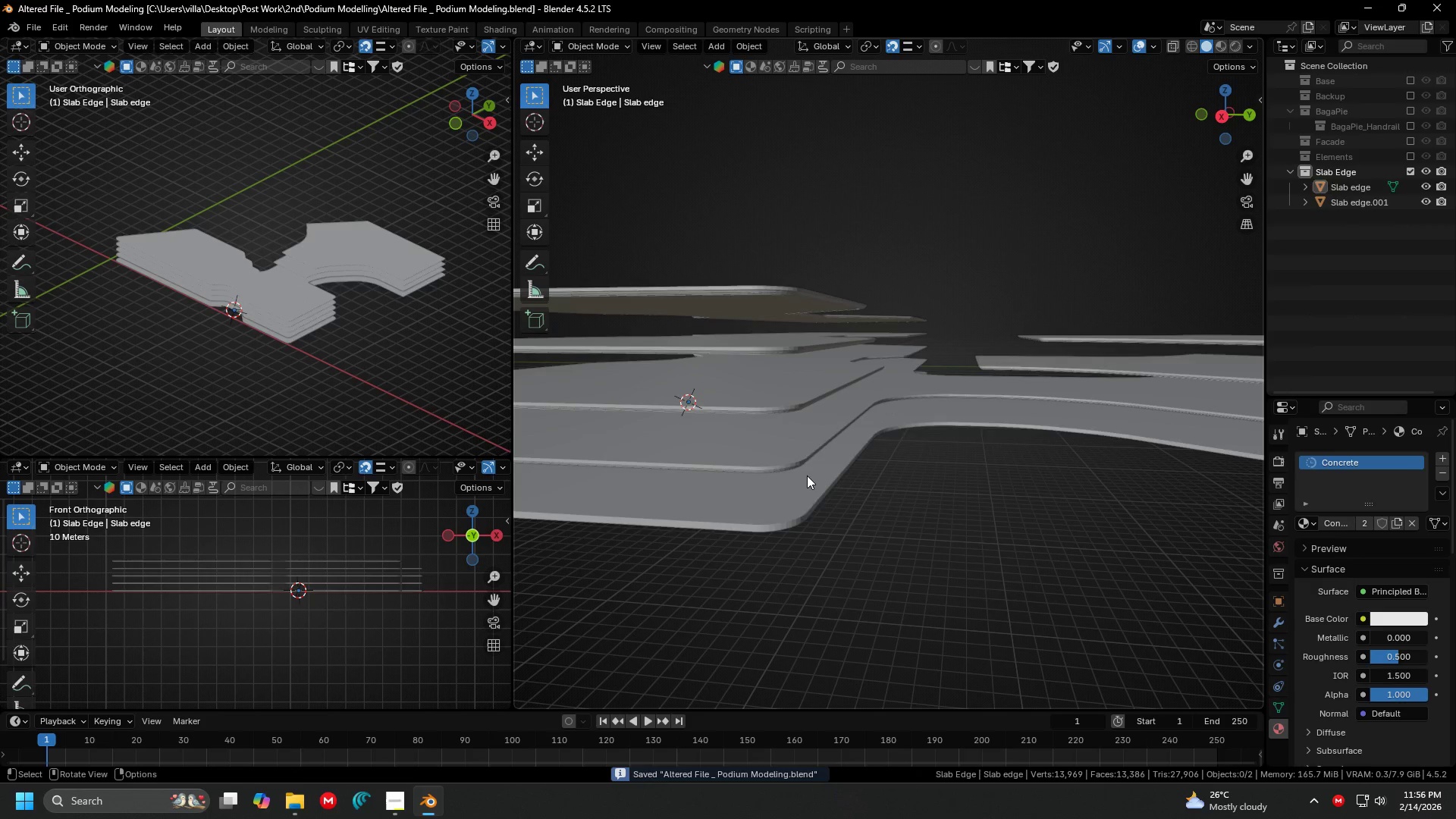 
hold_key(key=ShiftLeft, duration=0.38)
double_click([808, 446])
 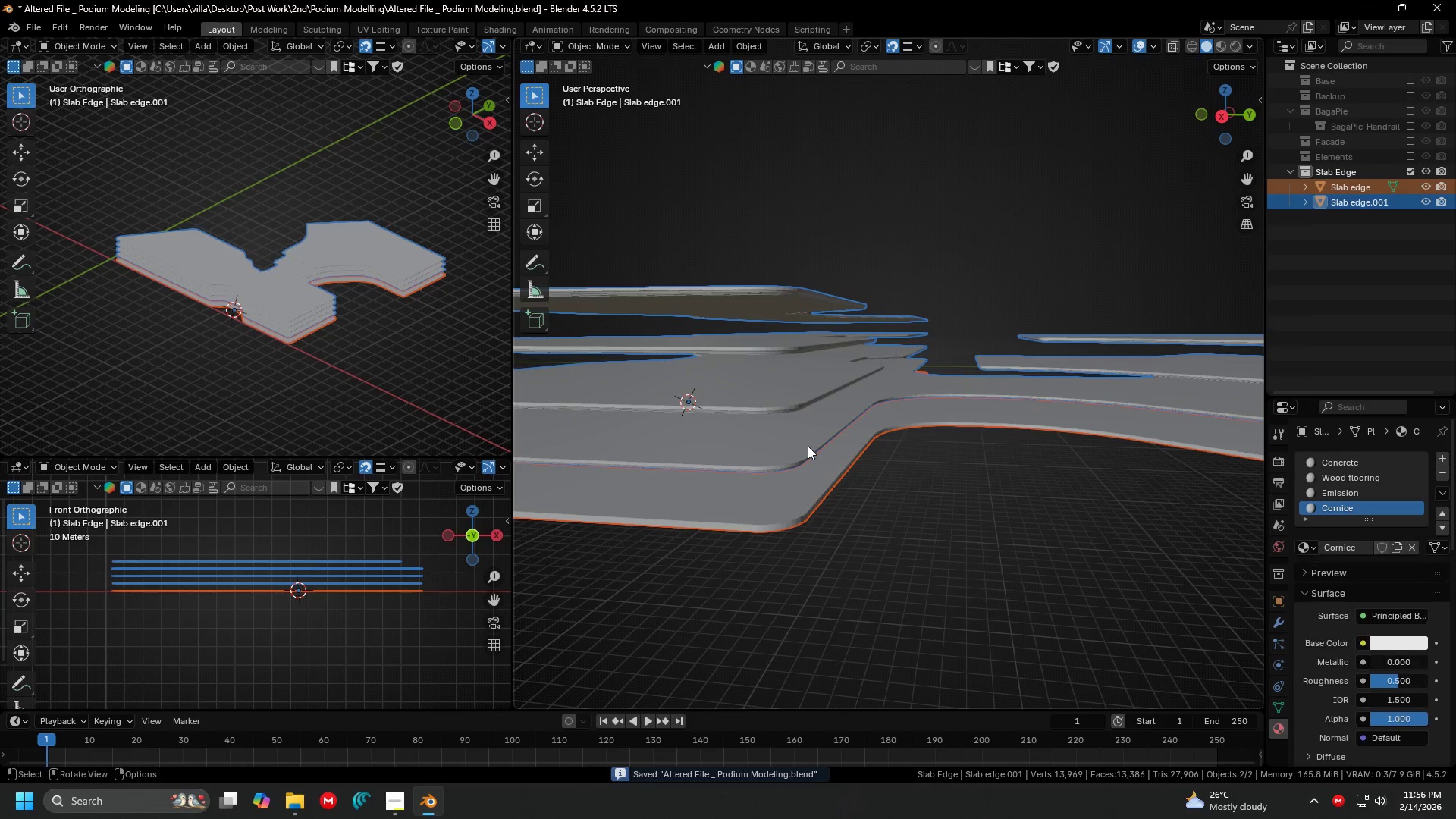 
key(Control+J)
 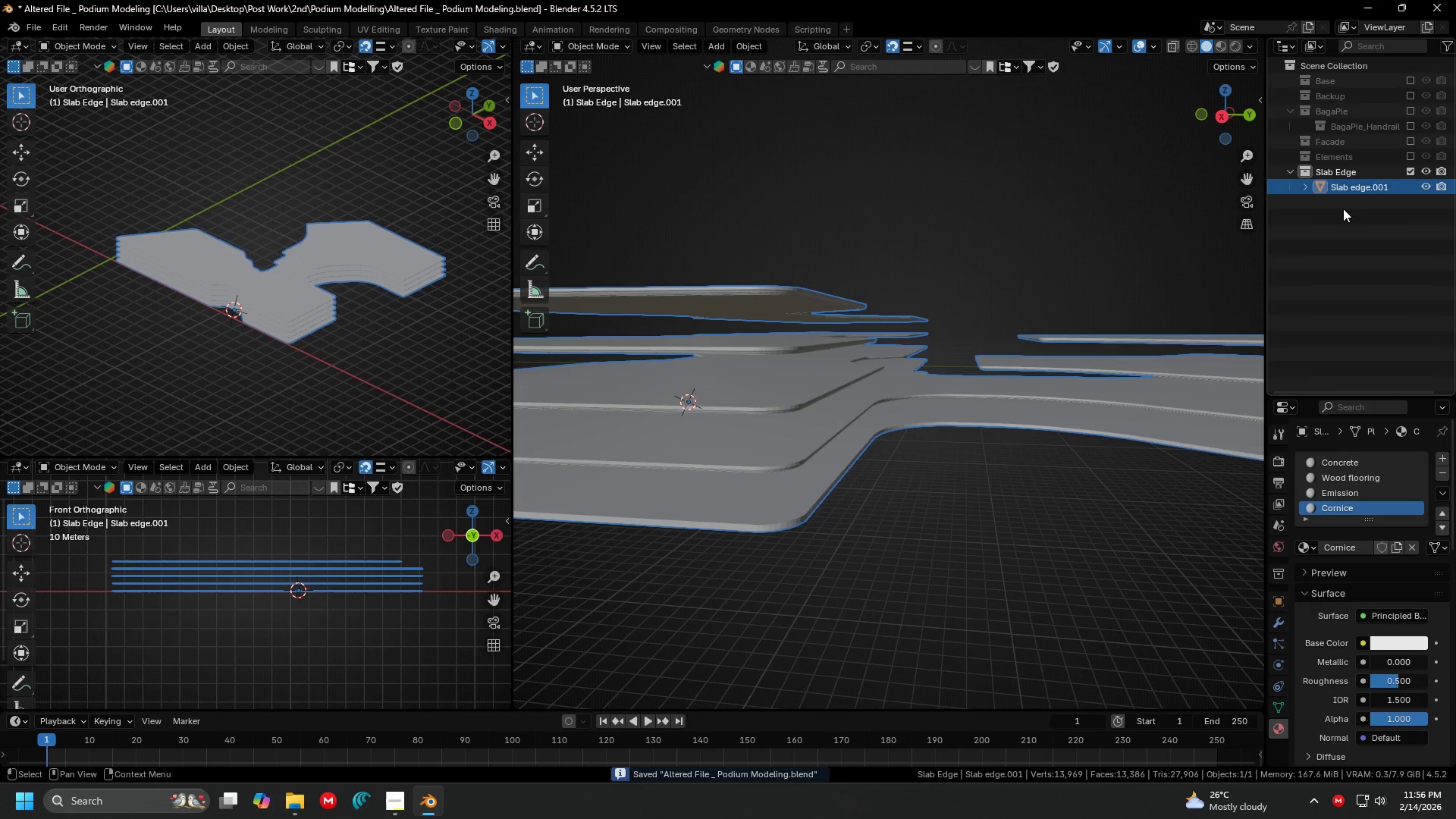 
double_click([1352, 187])
 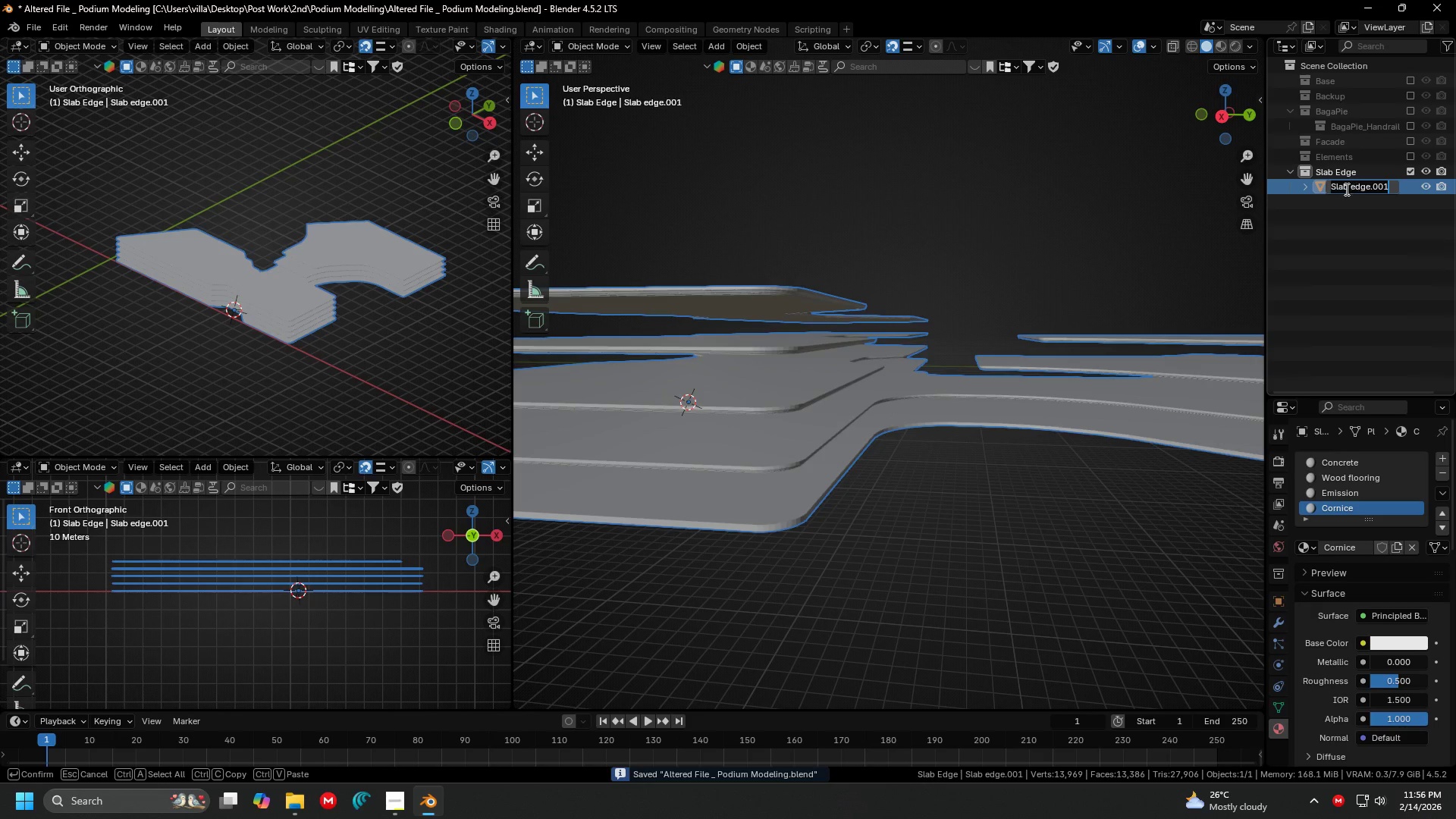 
type(Slab with edi)
key(Backspace)
type(ging)
 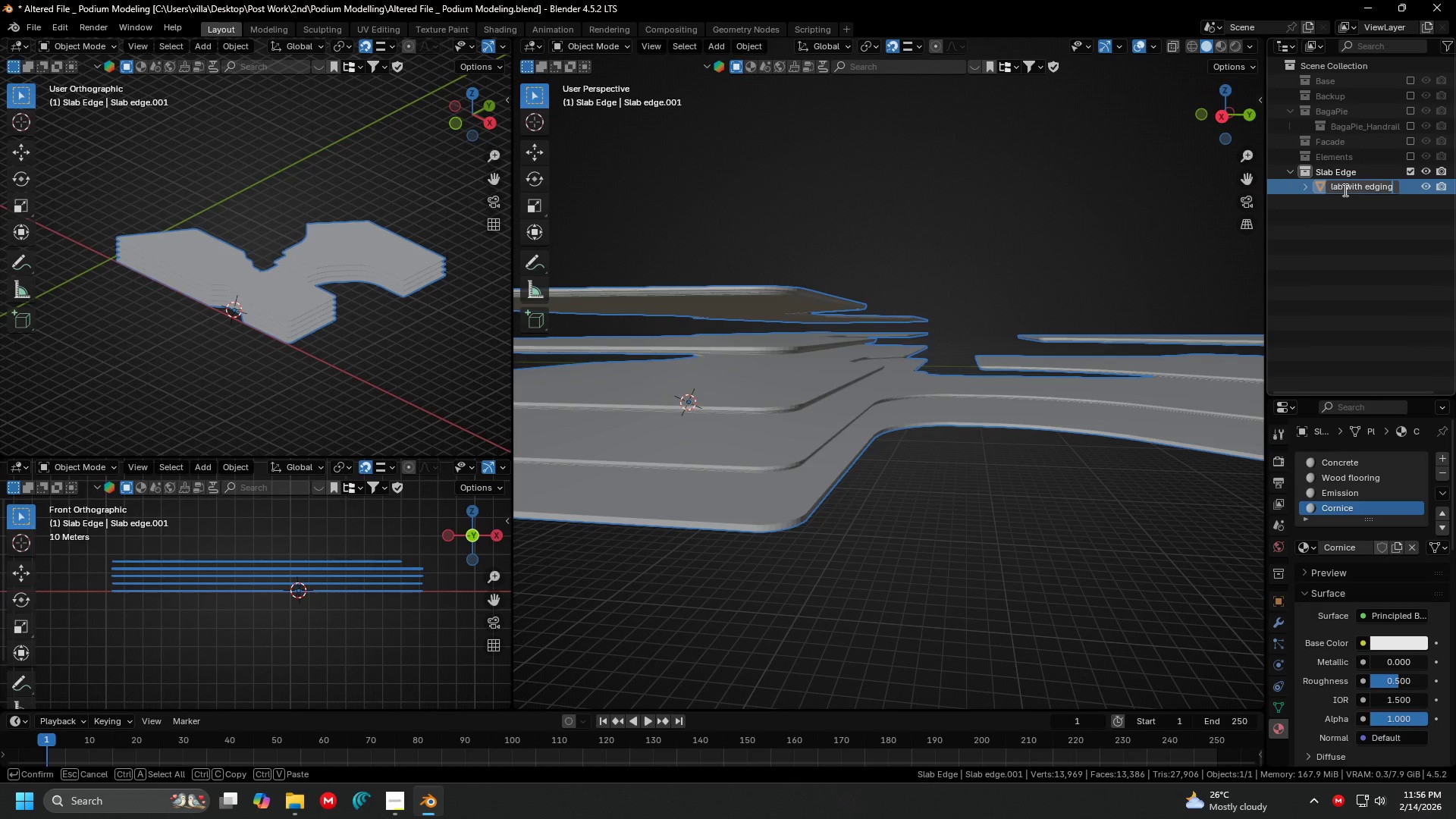 
key(Enter)
 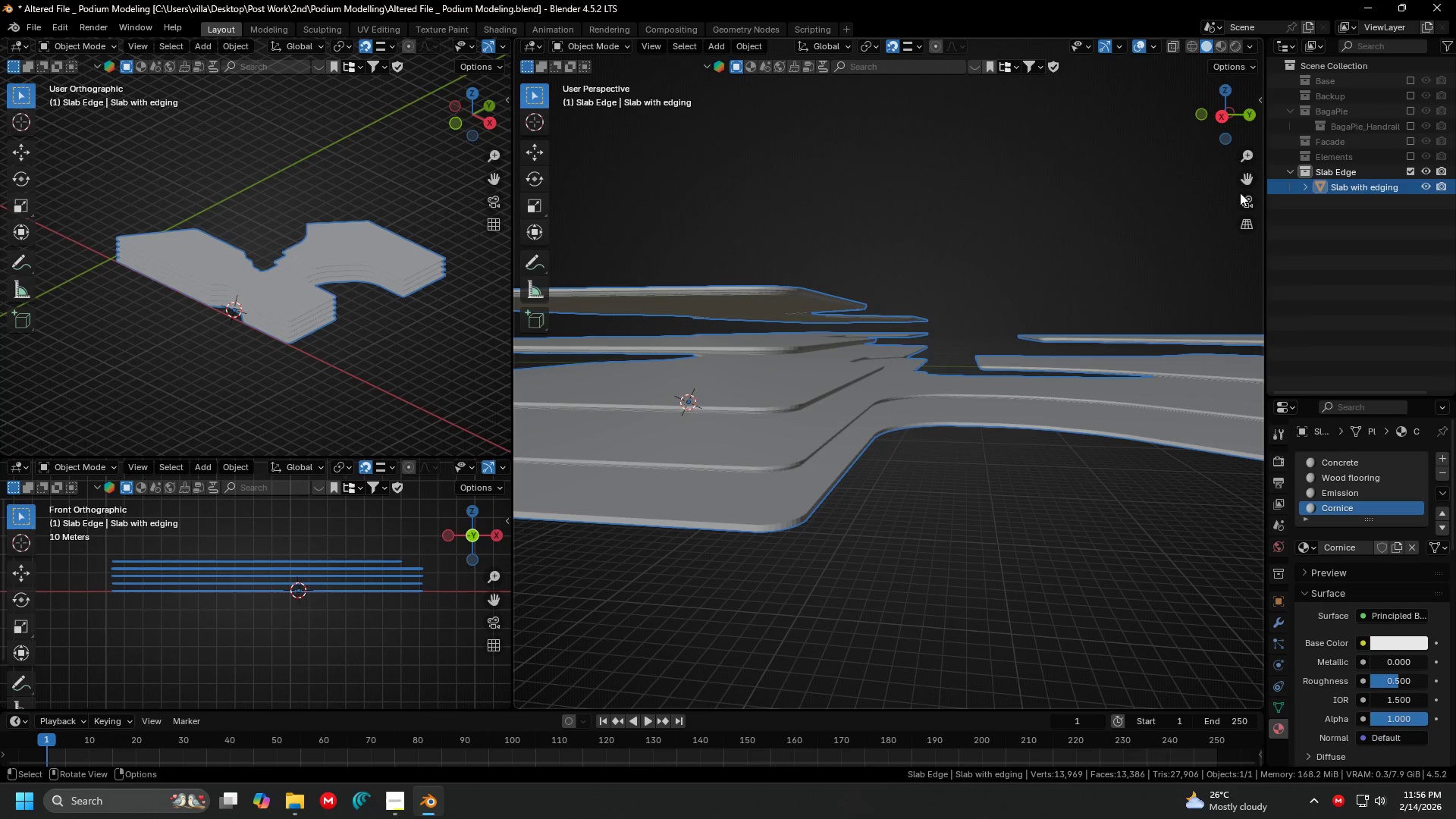 
key(Shift+ShiftLeft)
 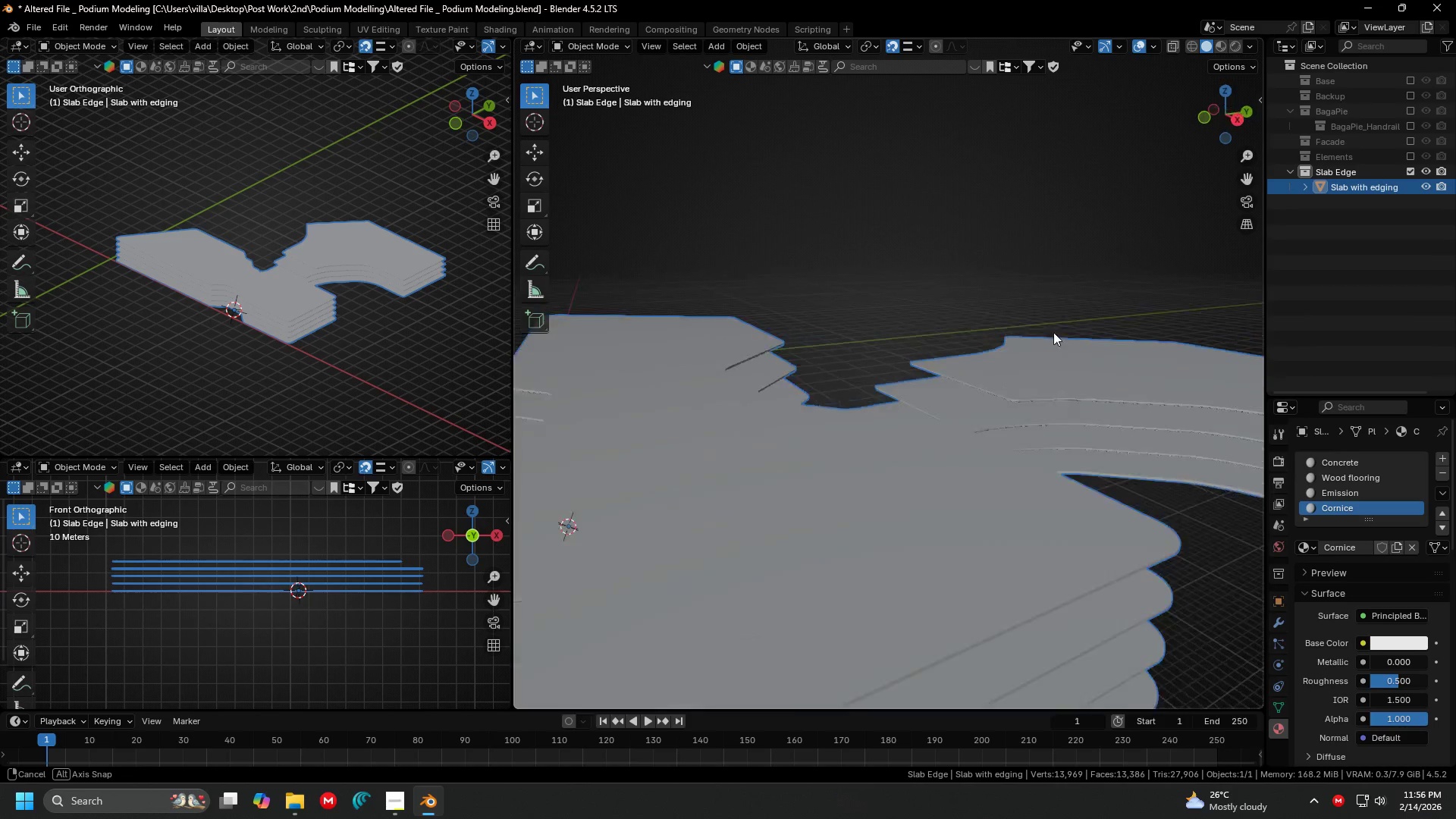 
key(Control+ControlLeft)
 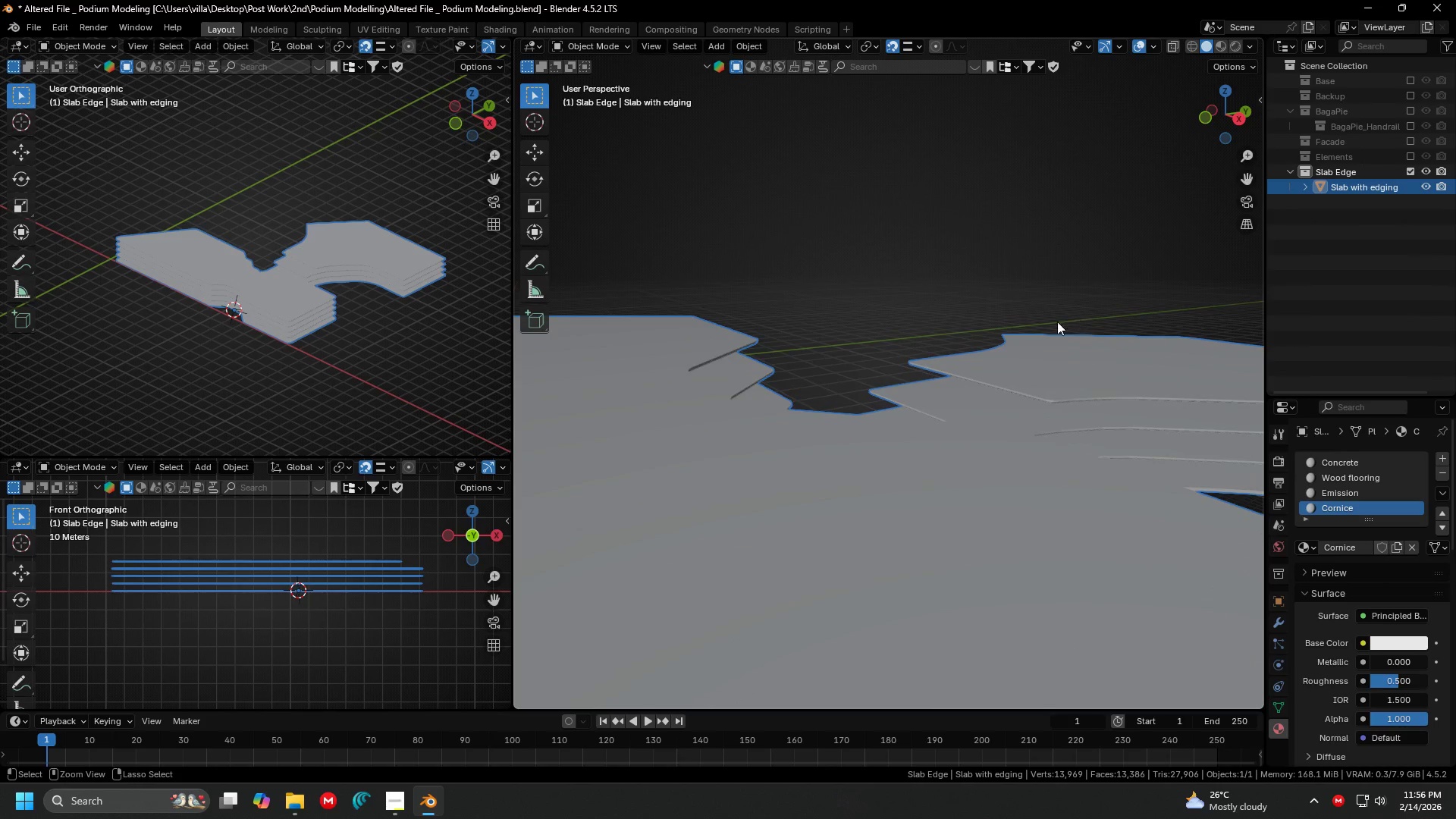 
key(Control+S)
 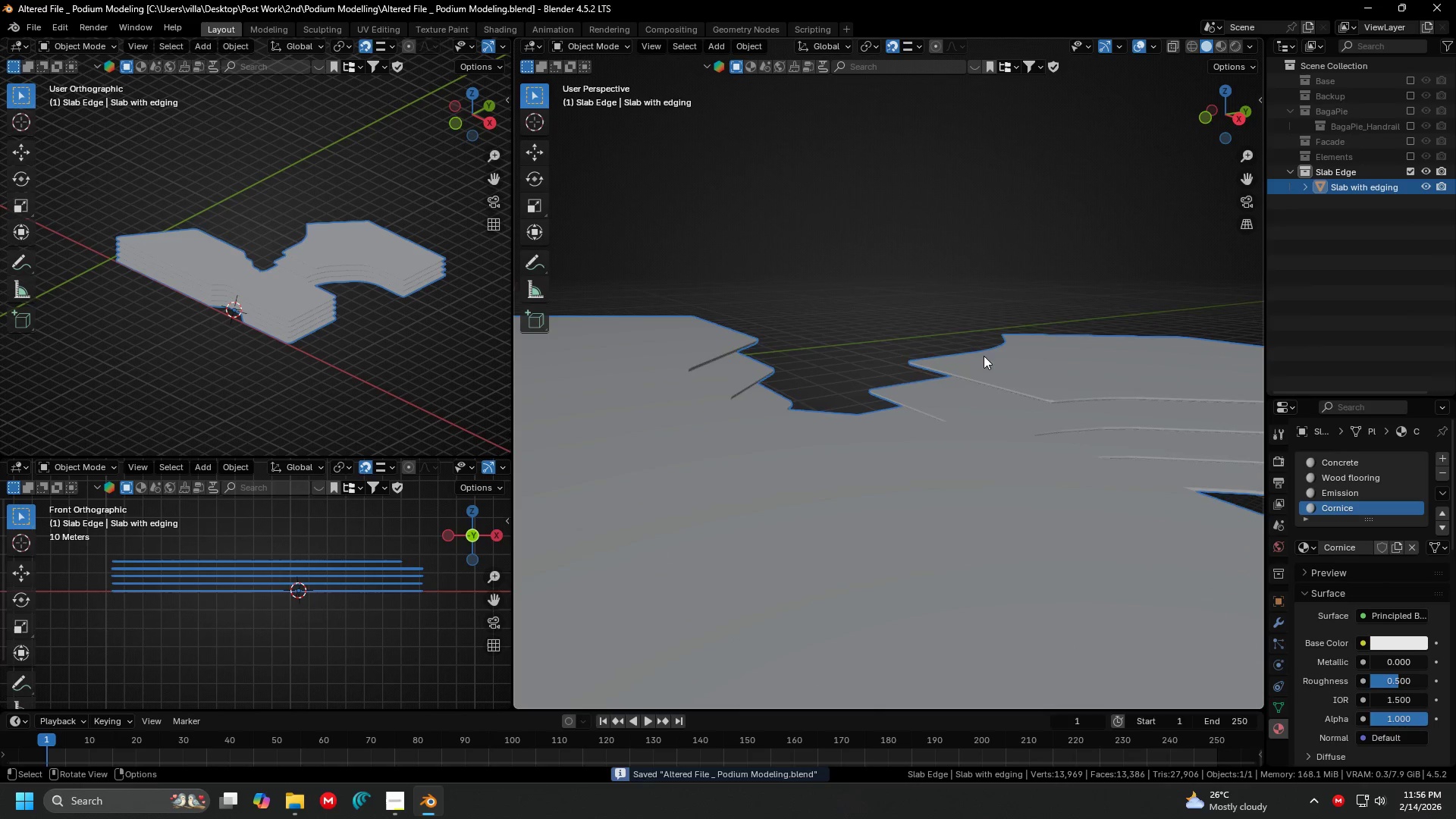 
scroll: coordinate [1075, 320], scroll_direction: up, amount: 1.0
 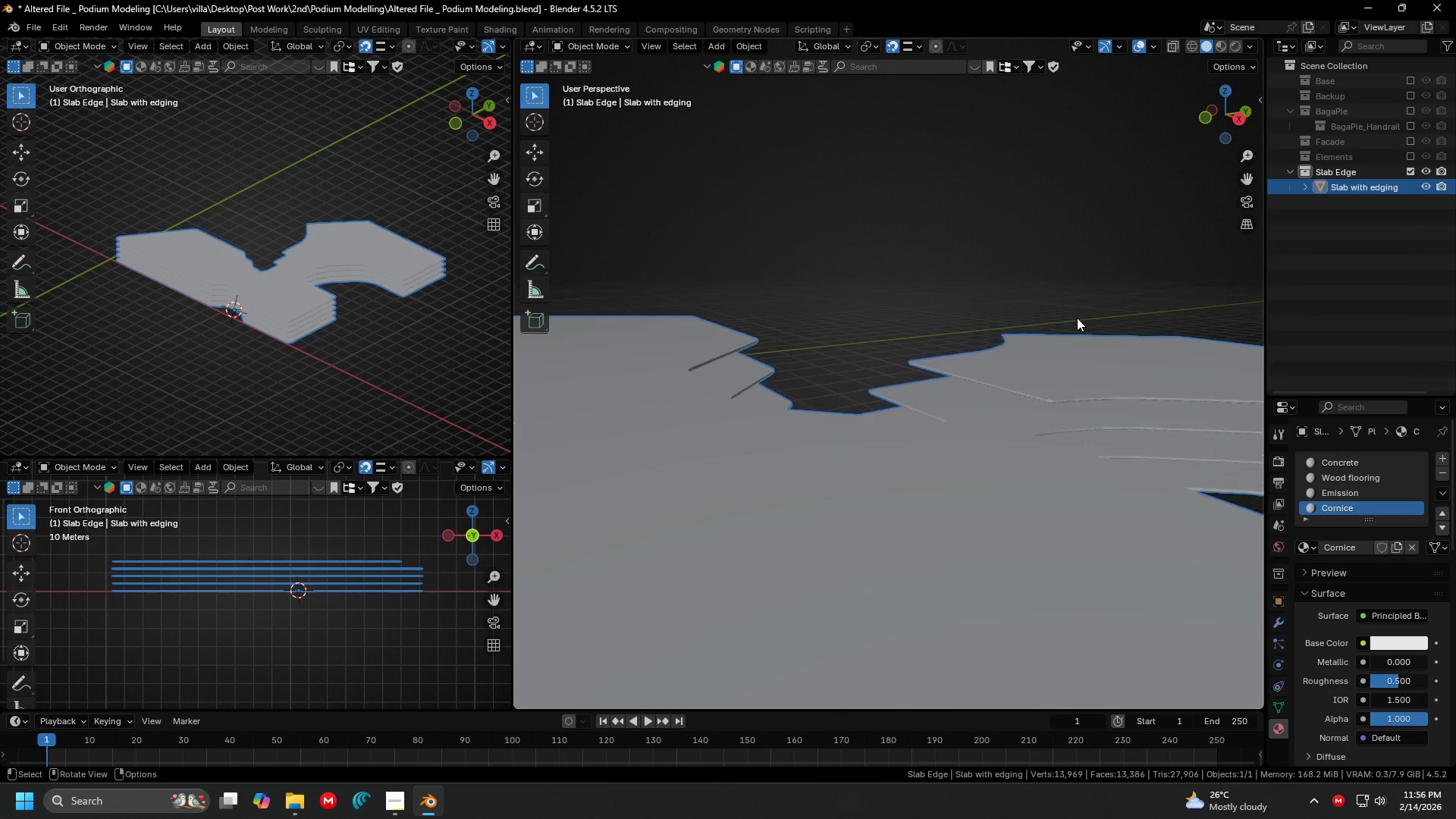 
scroll: coordinate [960, 350], scroll_direction: down, amount: 1.0
 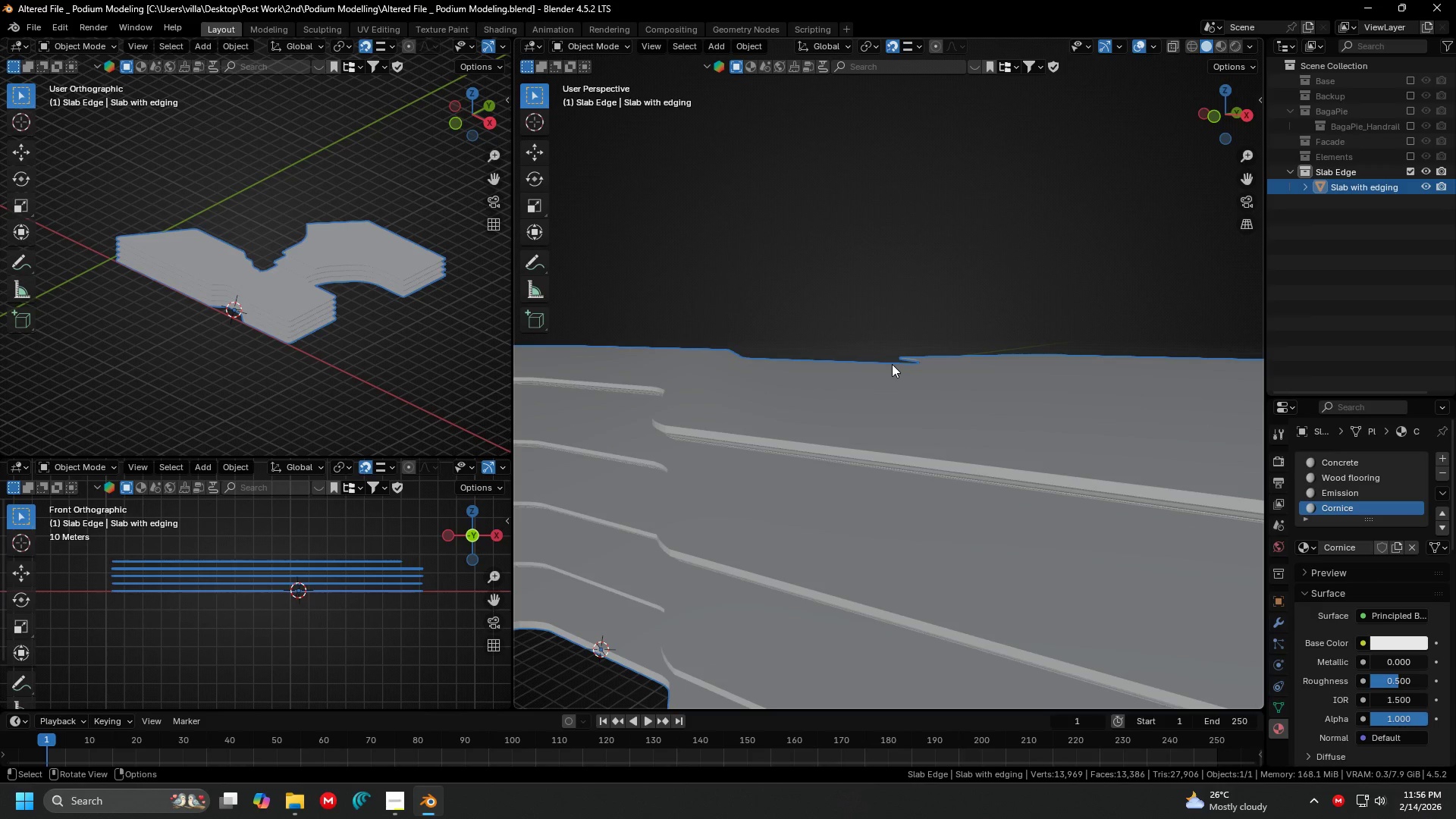 
wait(6.35)
 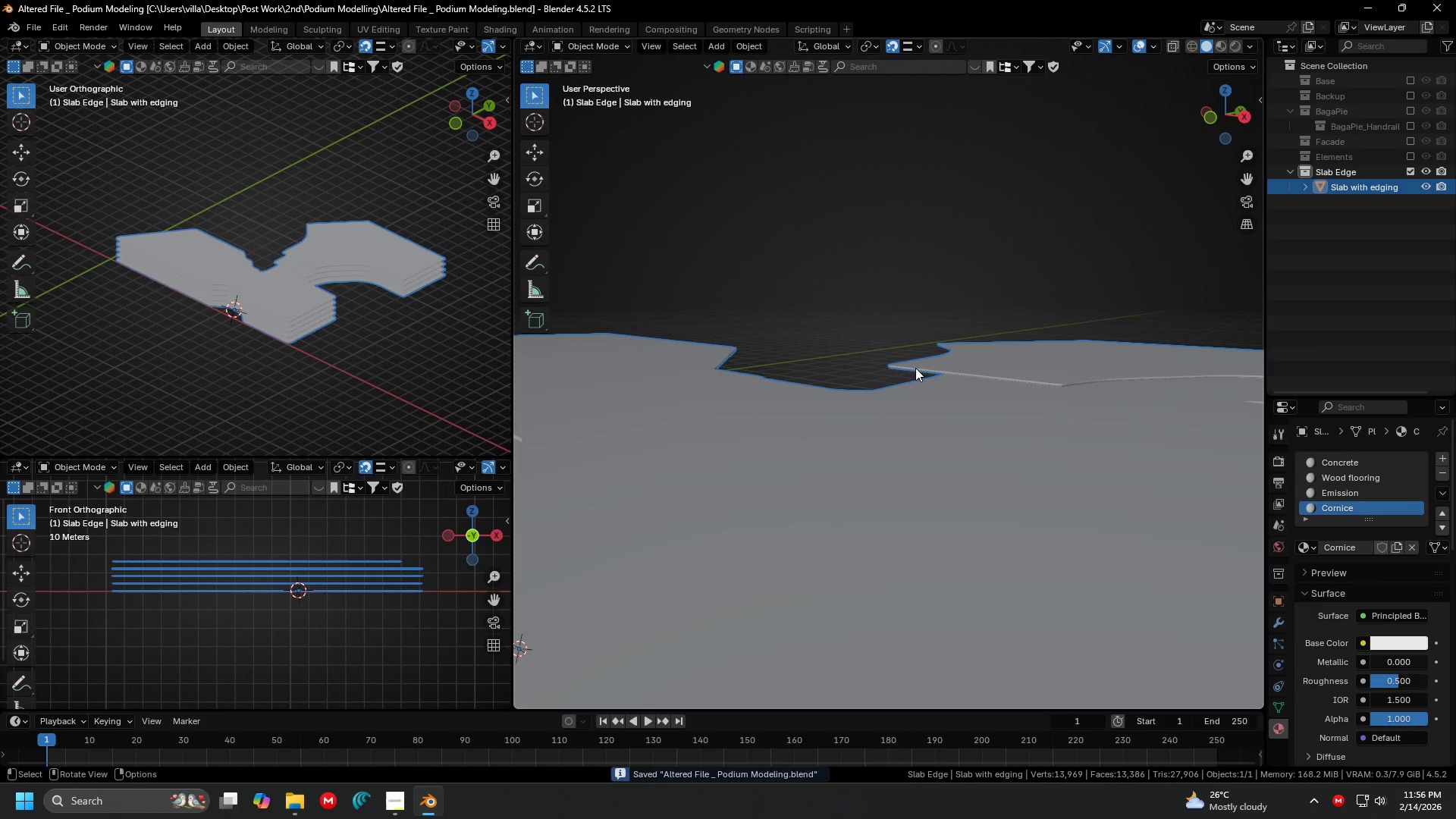 
scroll: coordinate [899, 371], scroll_direction: down, amount: 2.0
 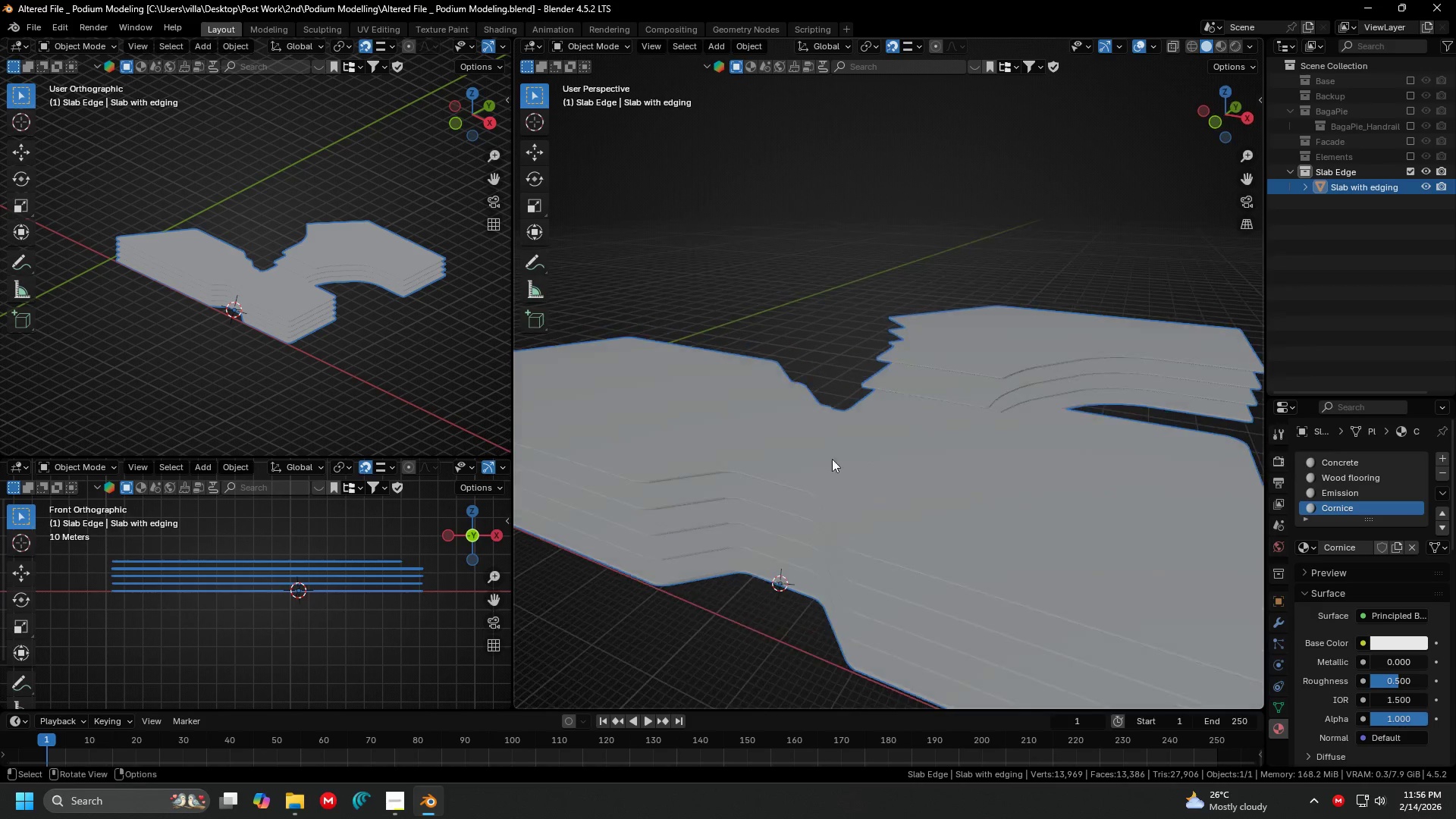 
key(Shift+ShiftLeft)
 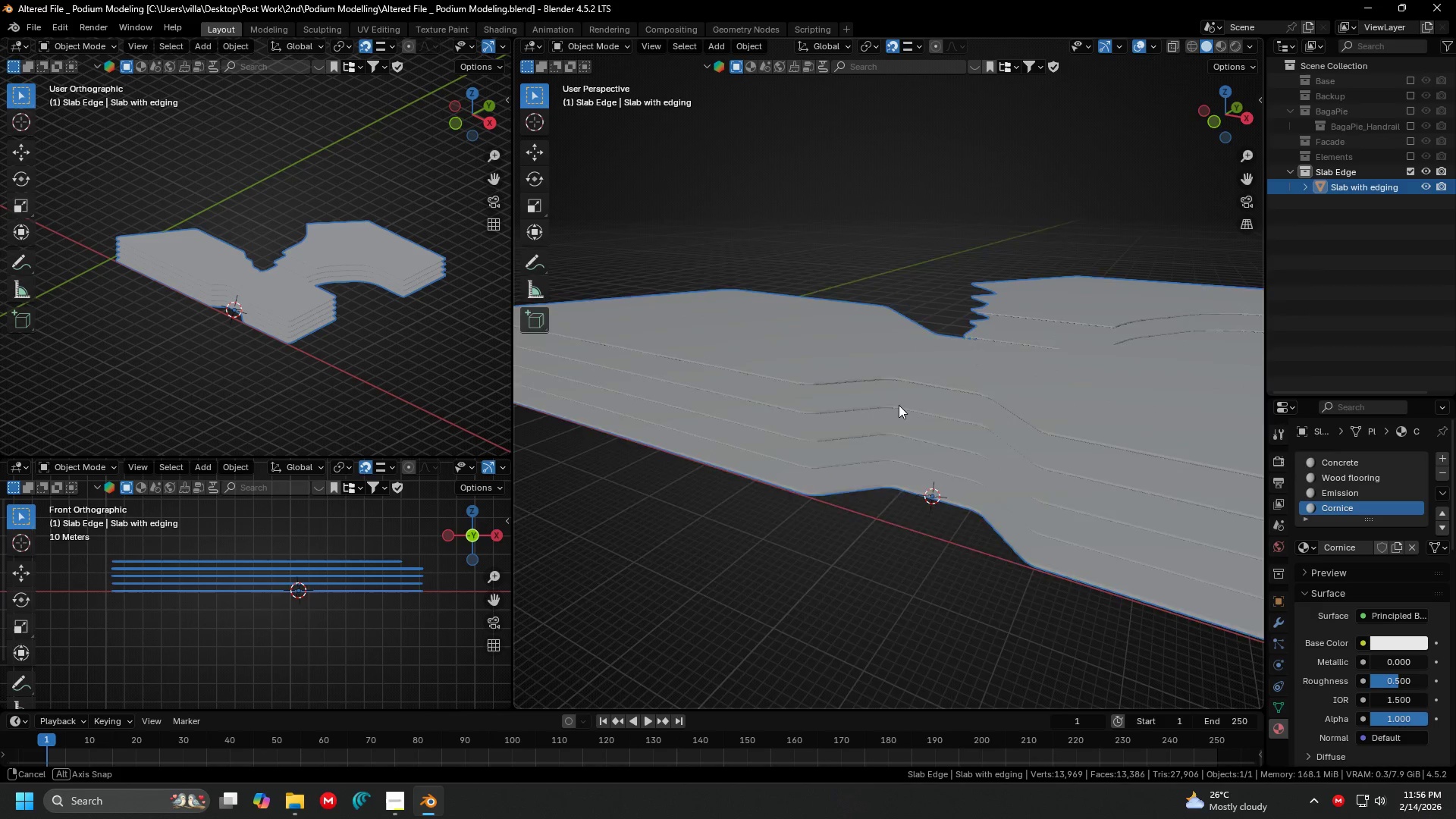 
key(Control+ControlLeft)
 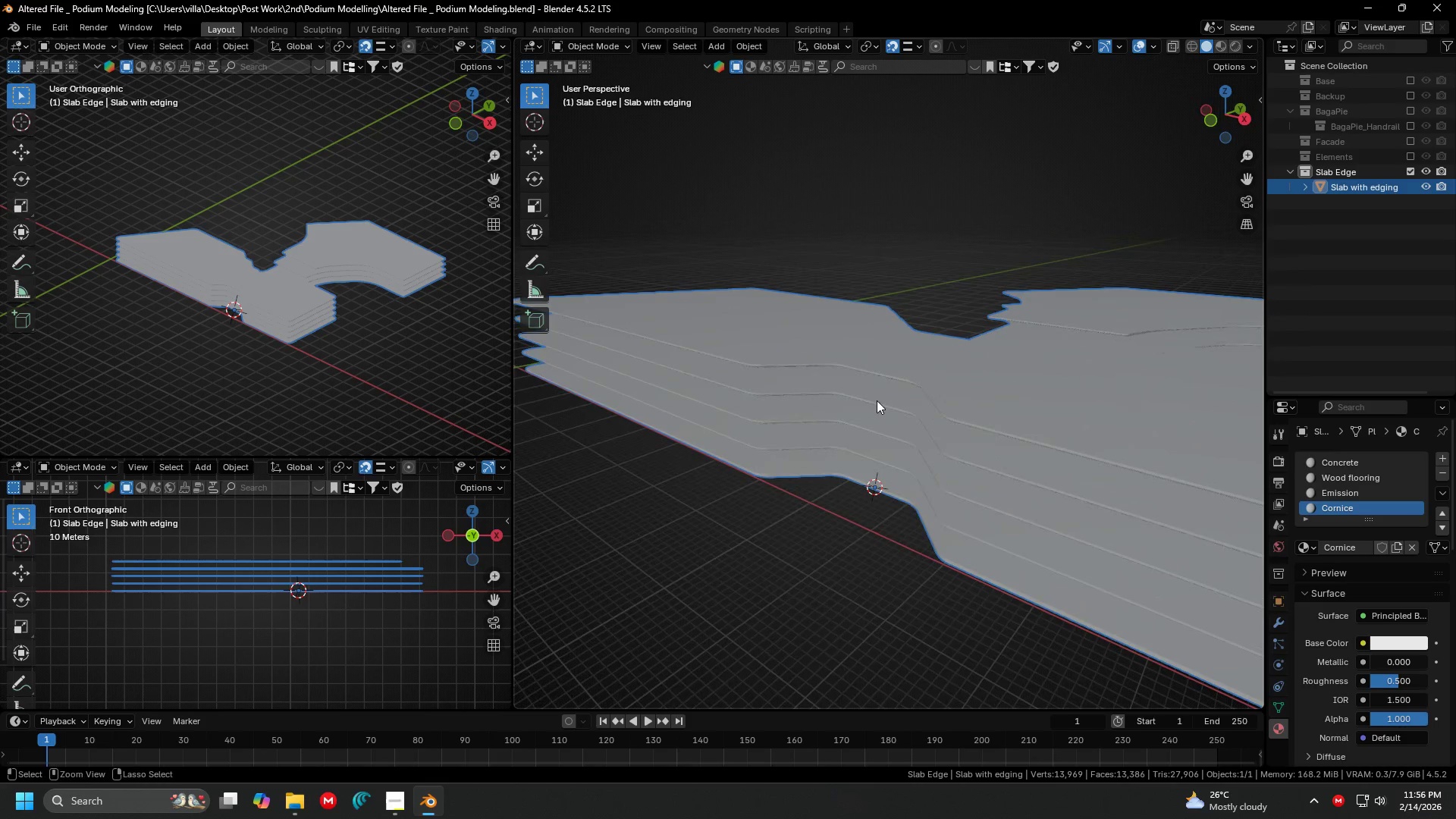 
key(Control+S)
 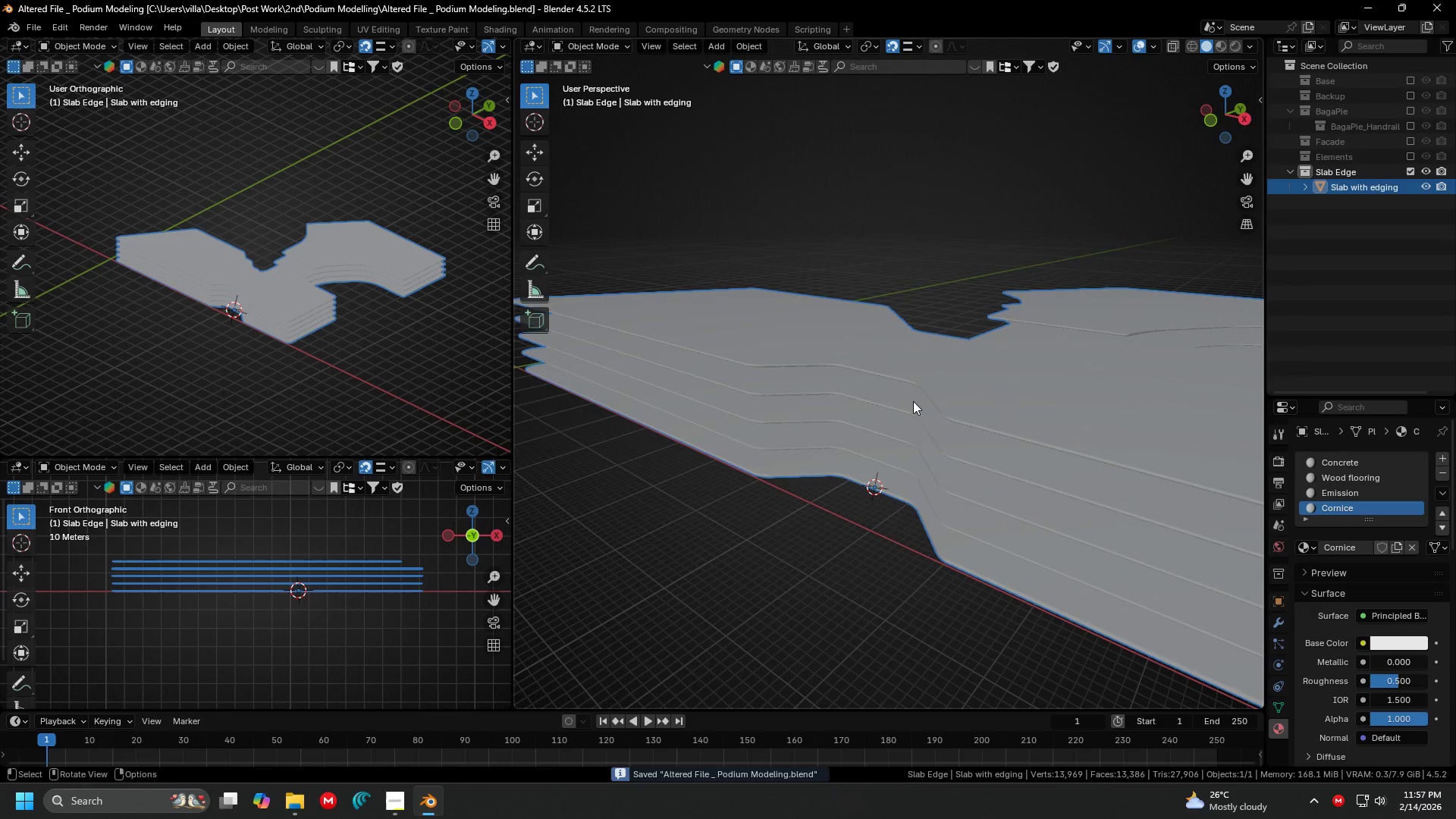 
key(Shift+ShiftLeft)
 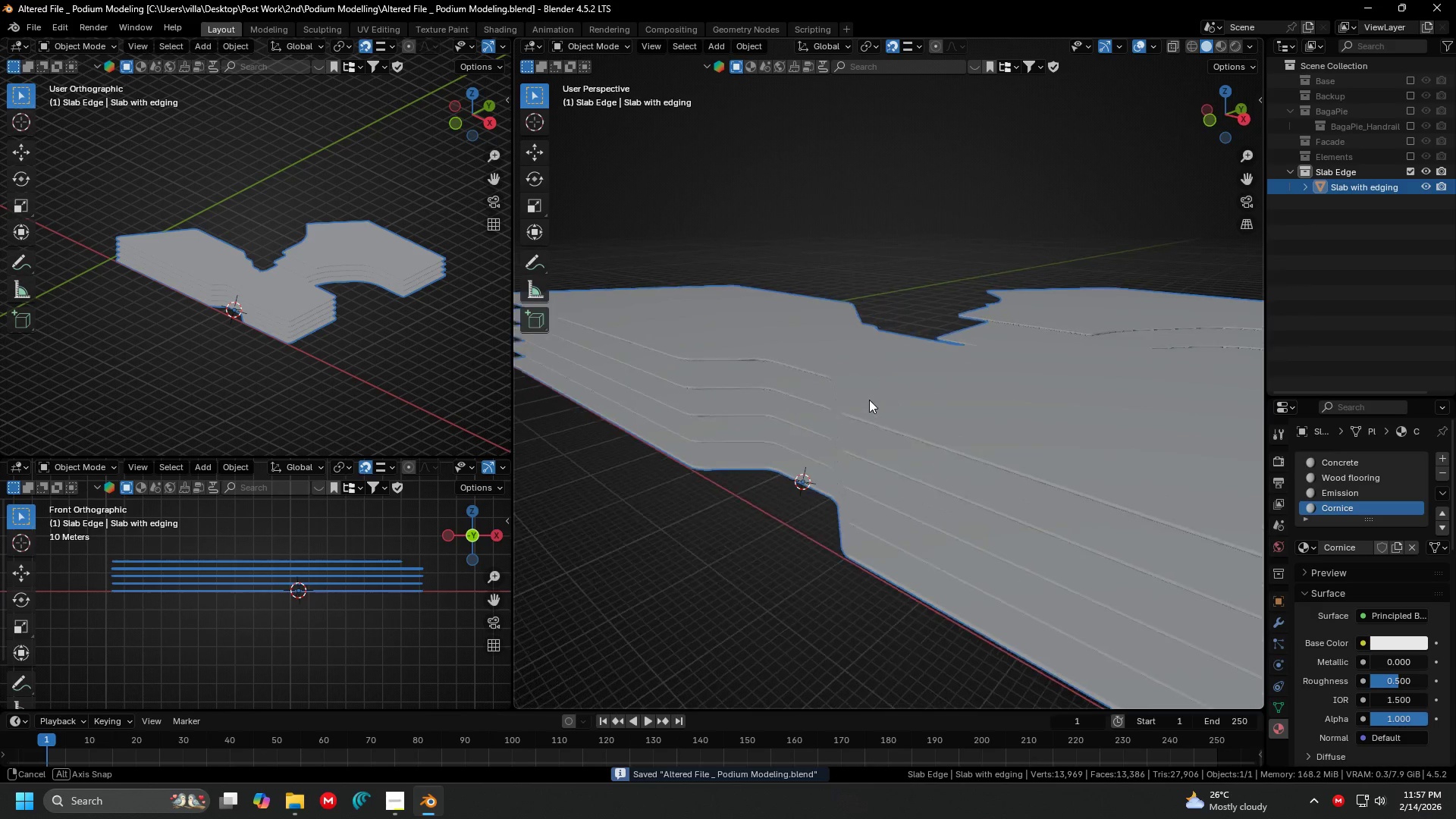 
key(Alt+H)
 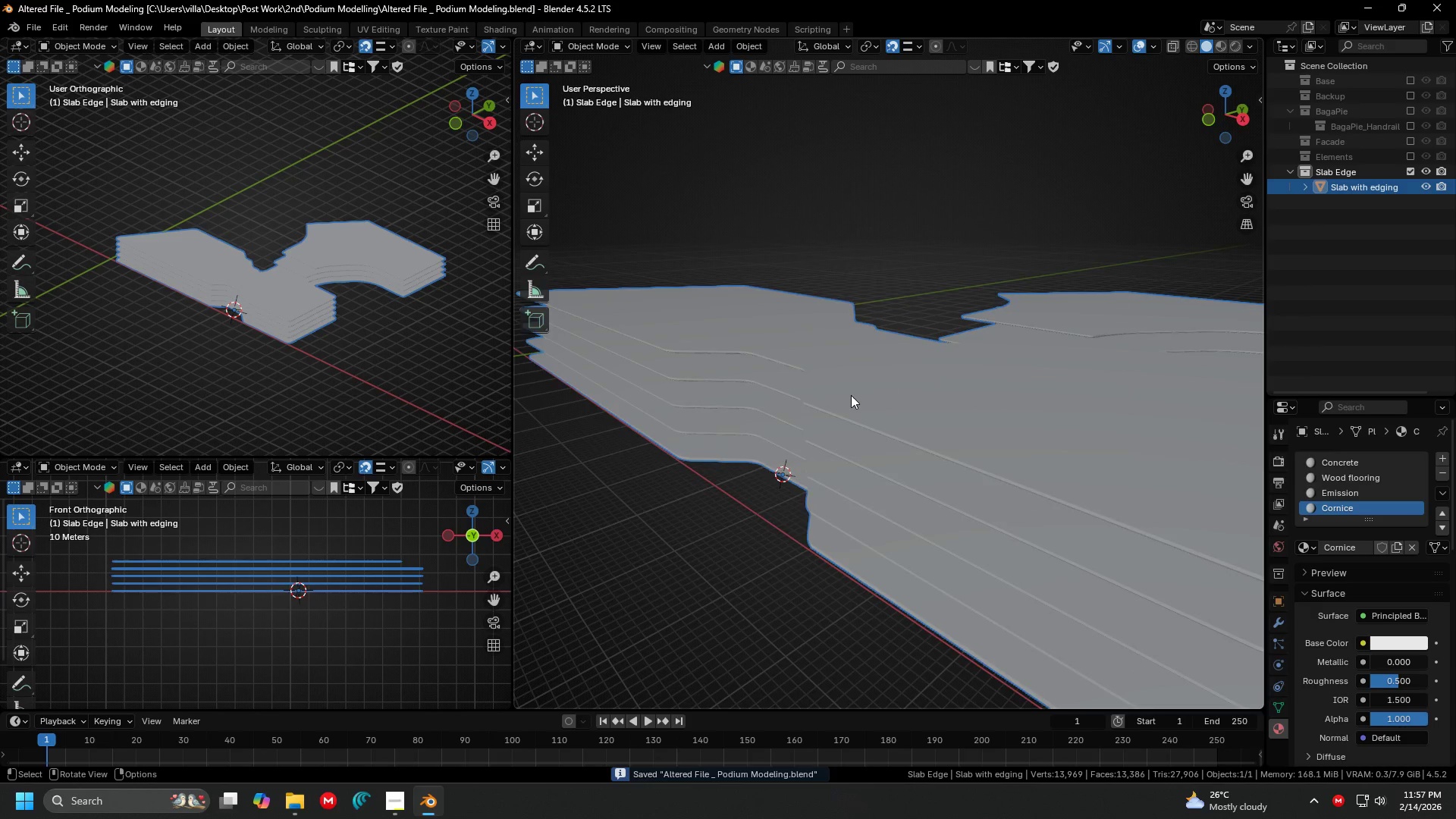 
key(Shift+ShiftLeft)
 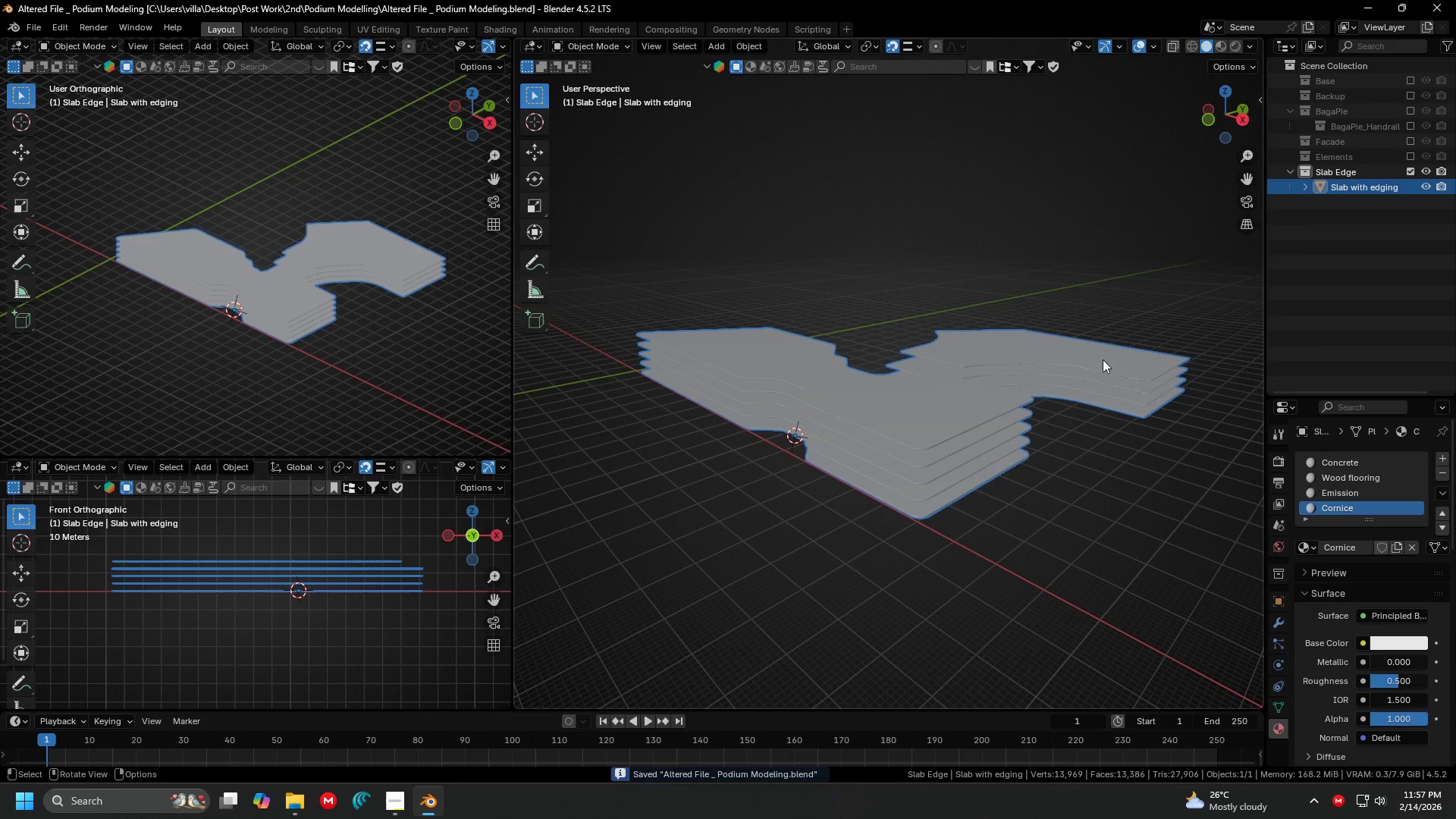 
scroll: coordinate [840, 395], scroll_direction: down, amount: 3.0
 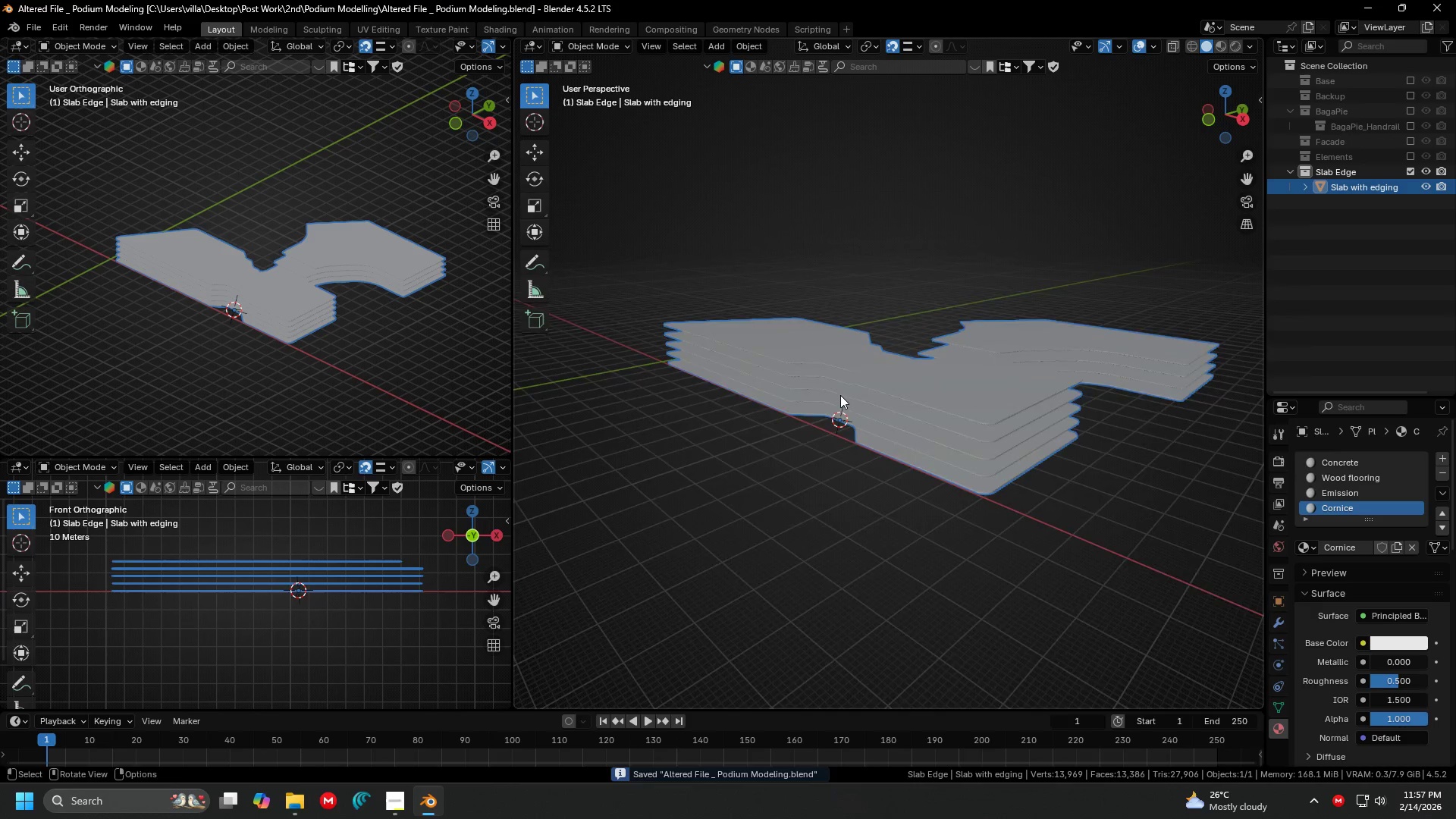 
left_click([1201, 438])
 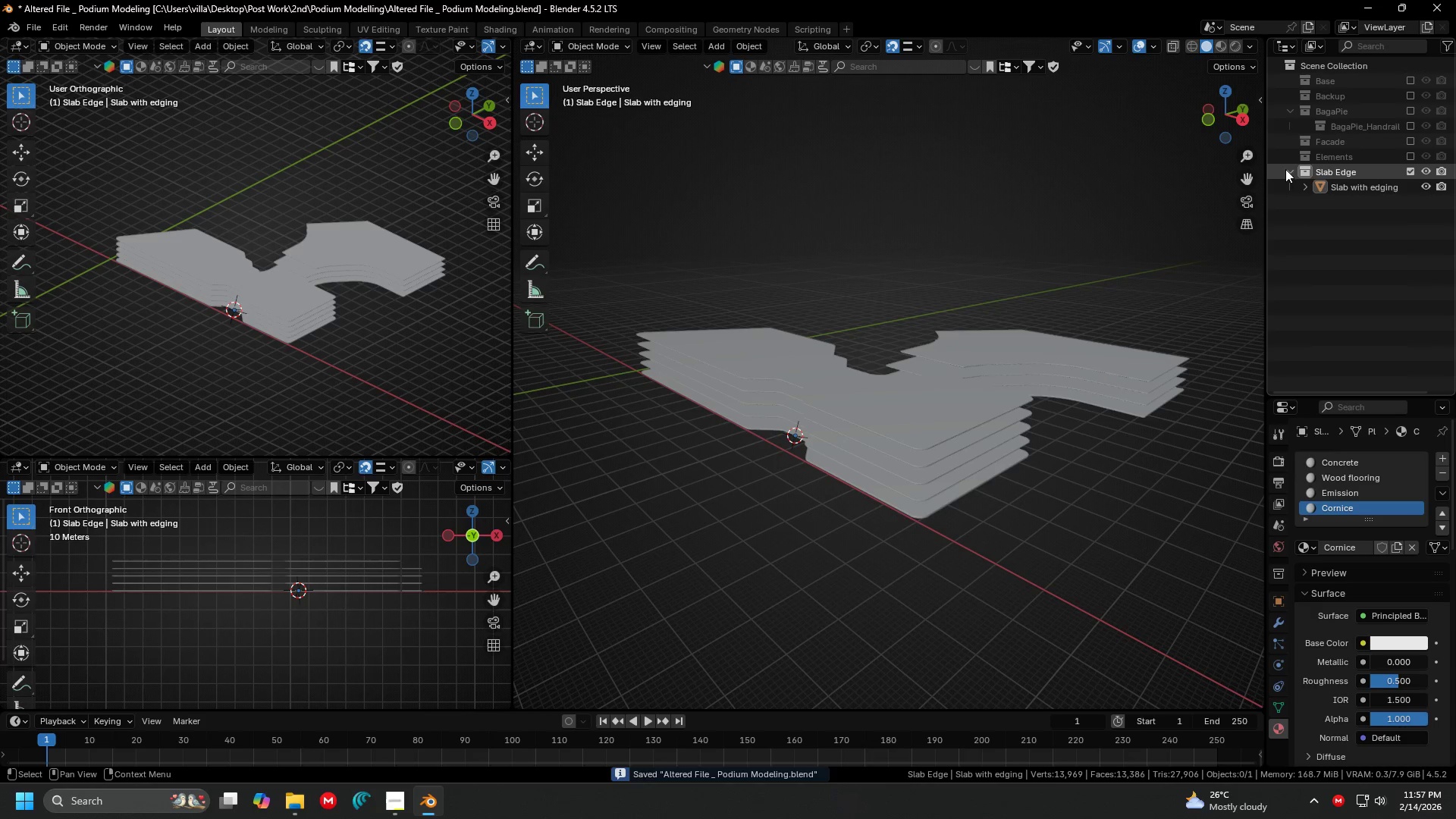 
left_click([1282, 169])
 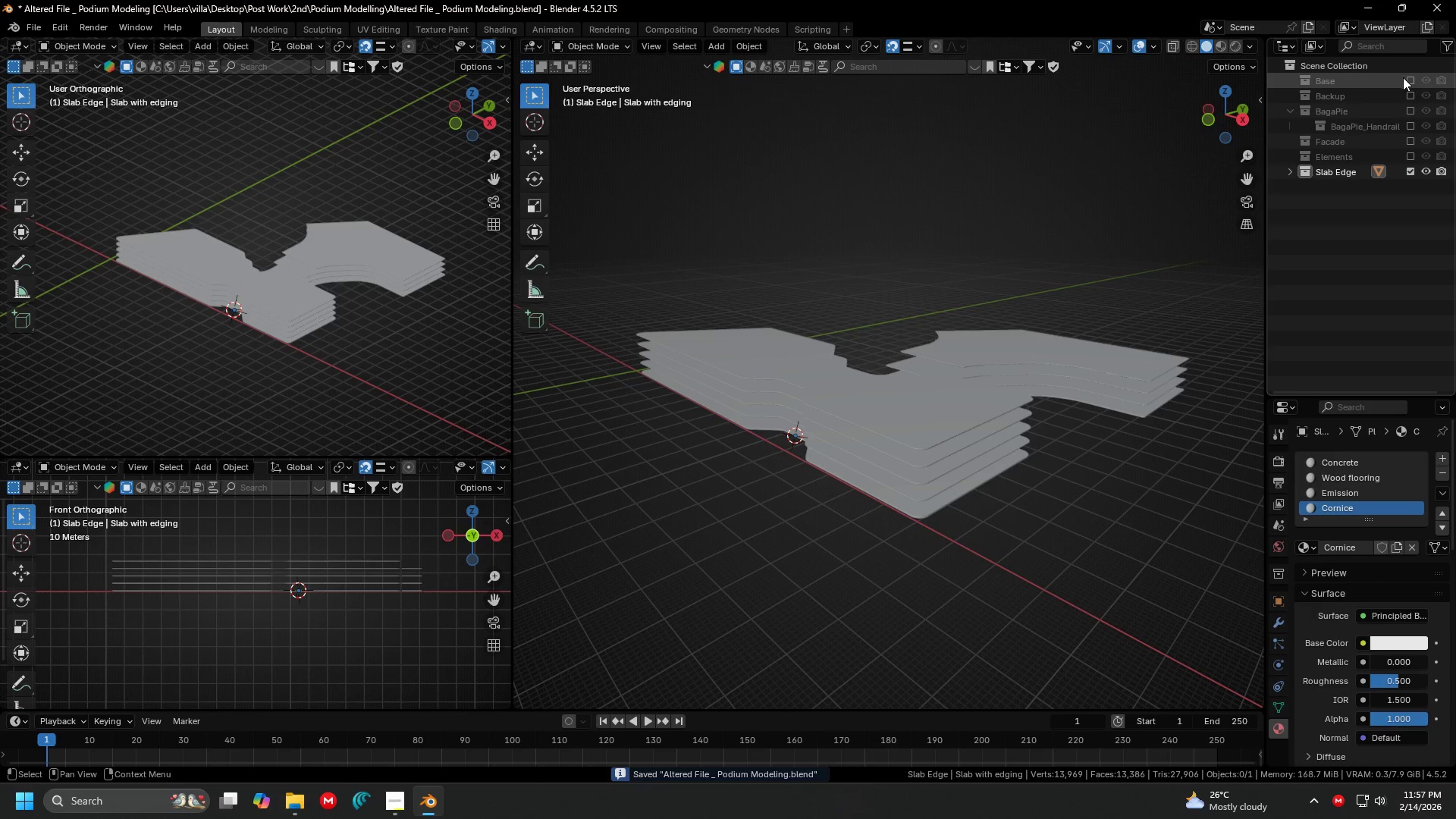 
left_click([1409, 80])
 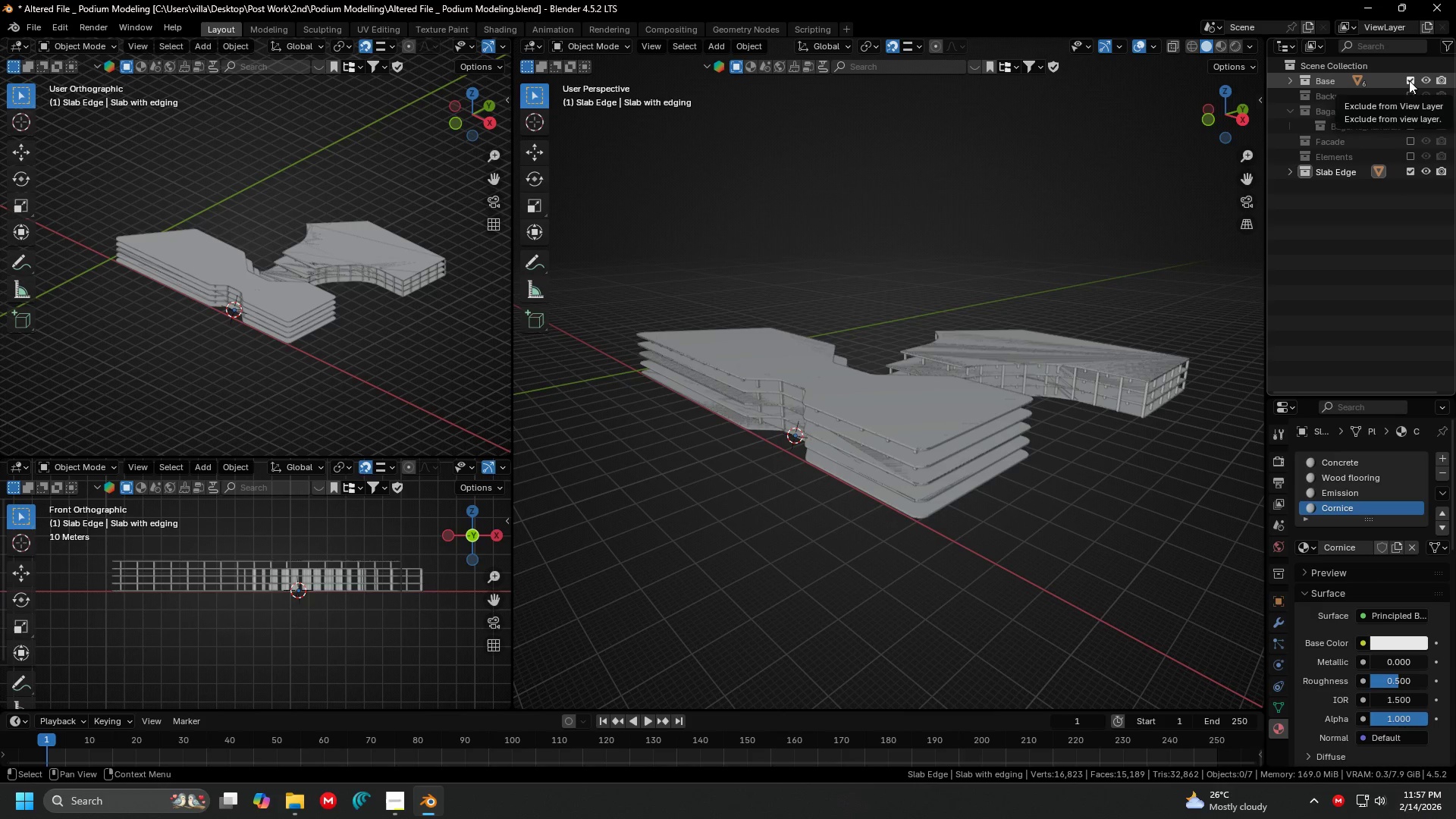 
left_click([1291, 82])
 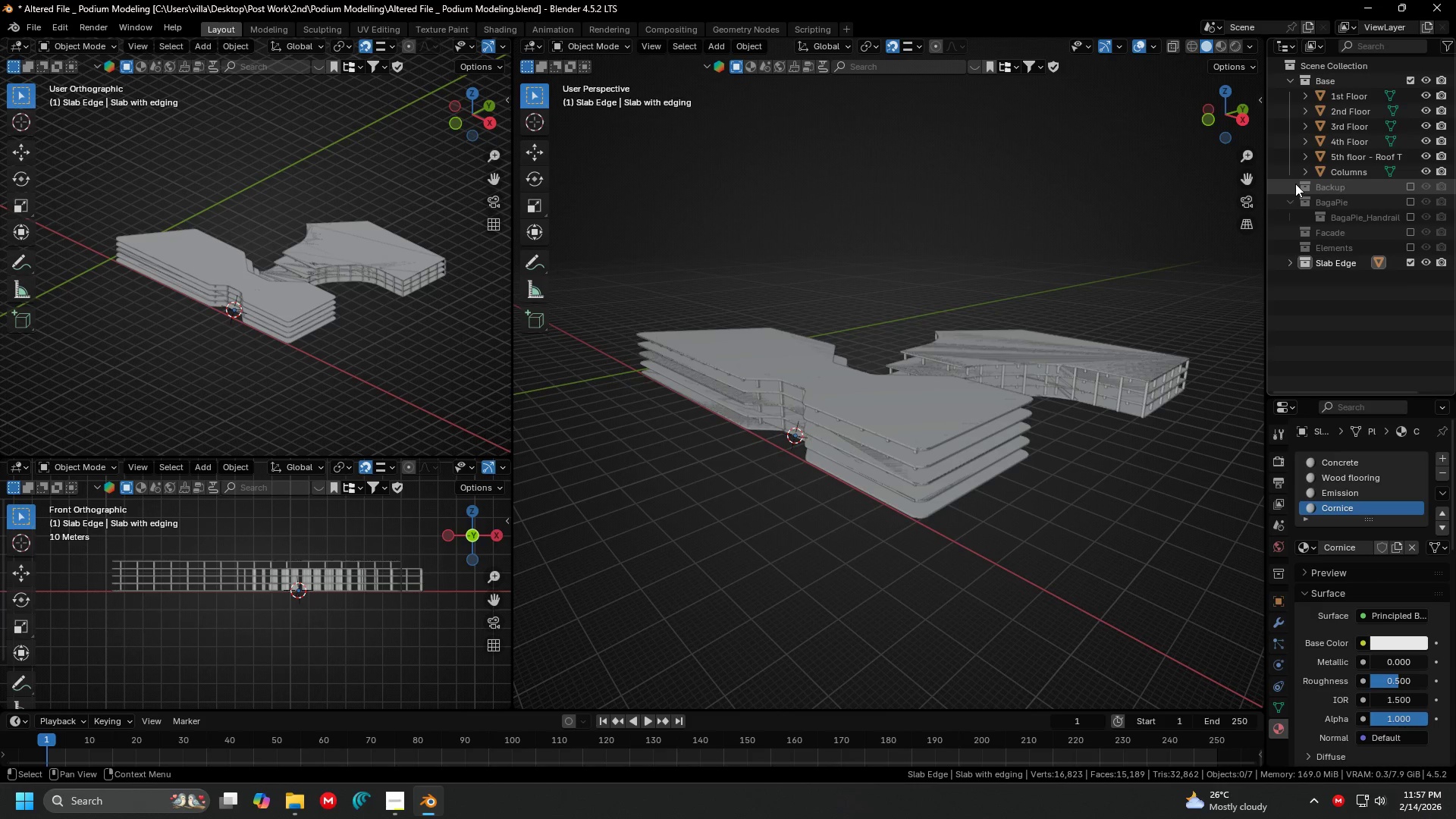 
left_click([1413, 187])
 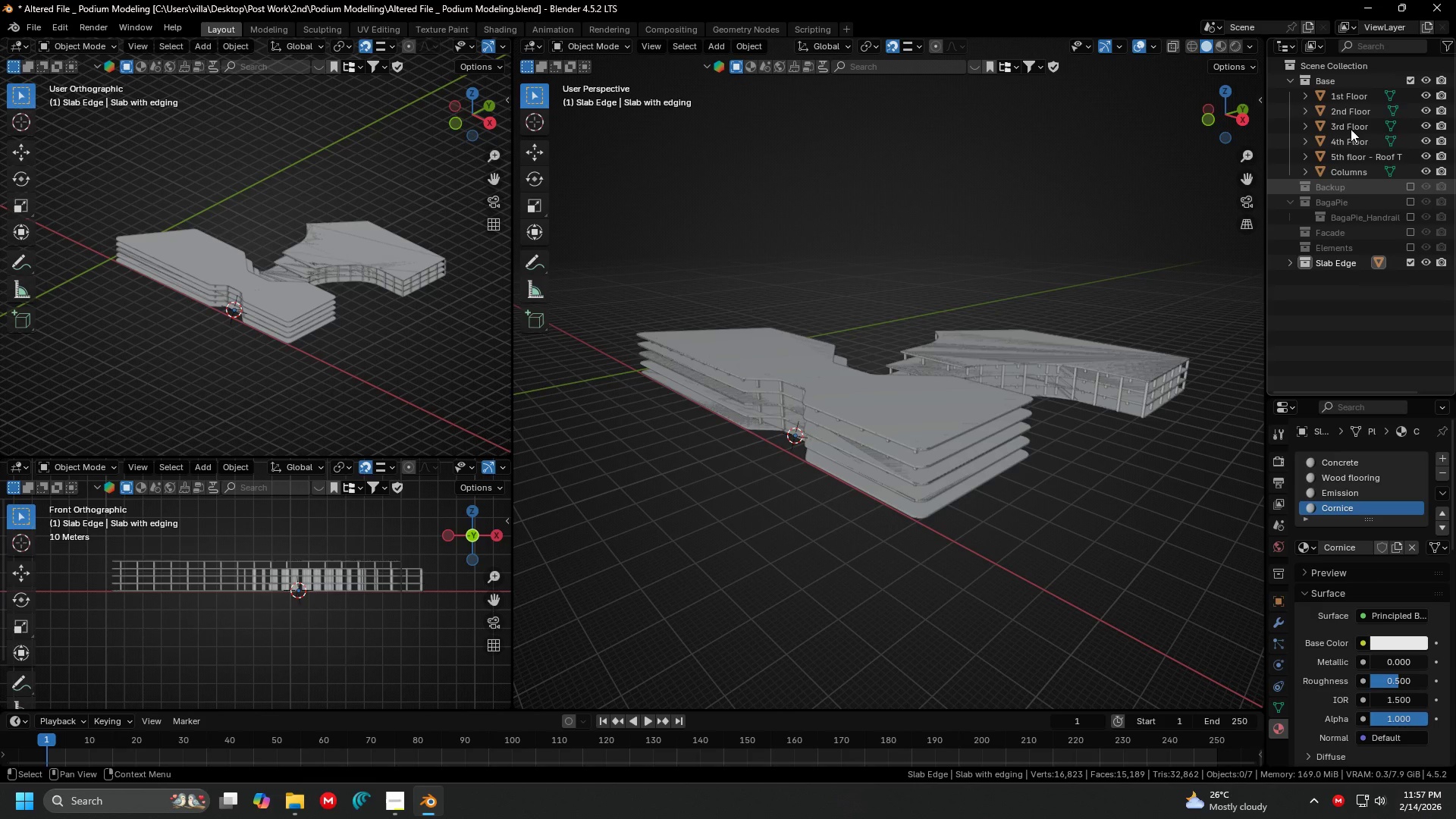 
wait(44.25)
 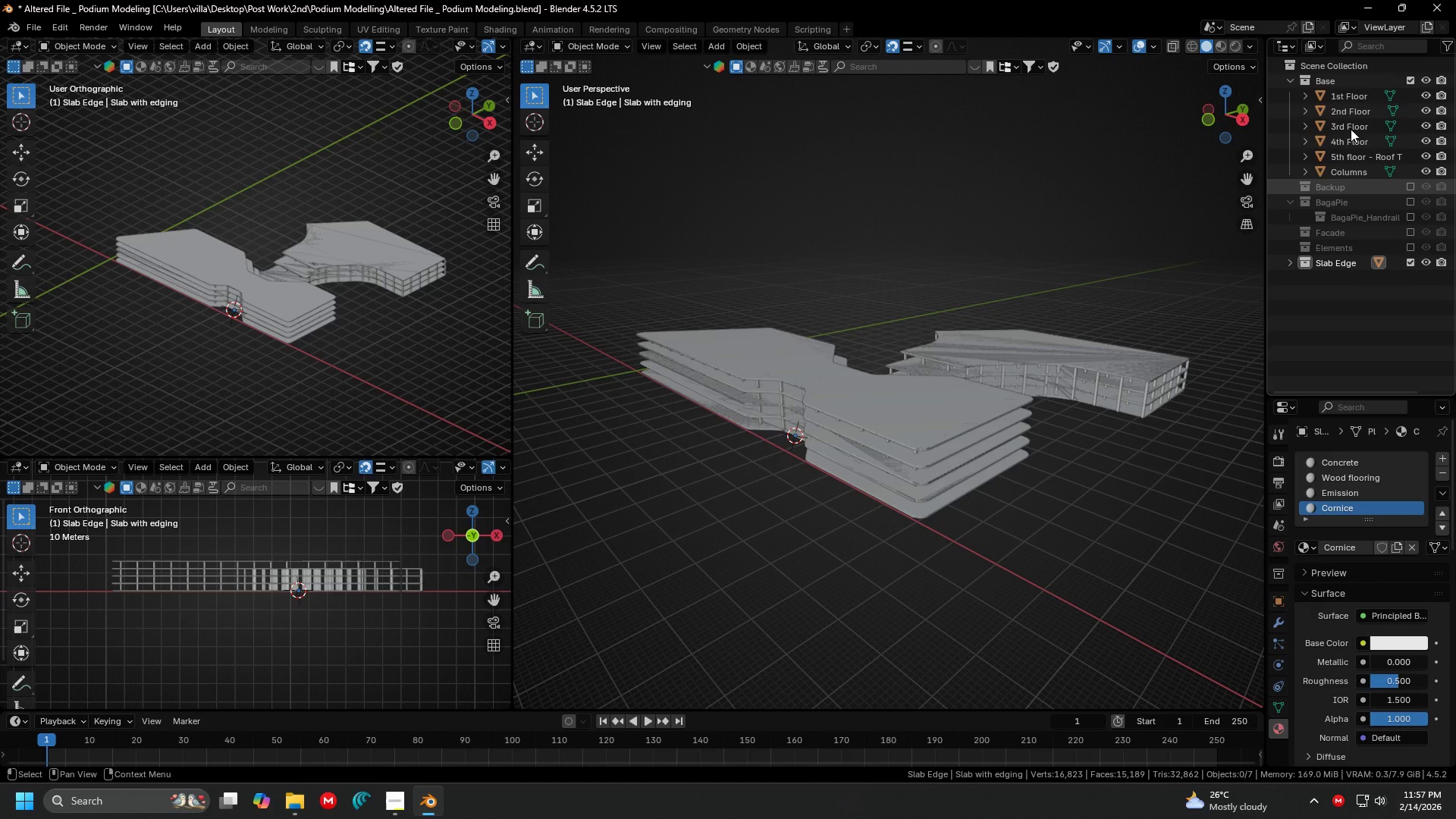 
left_click([398, 810])